 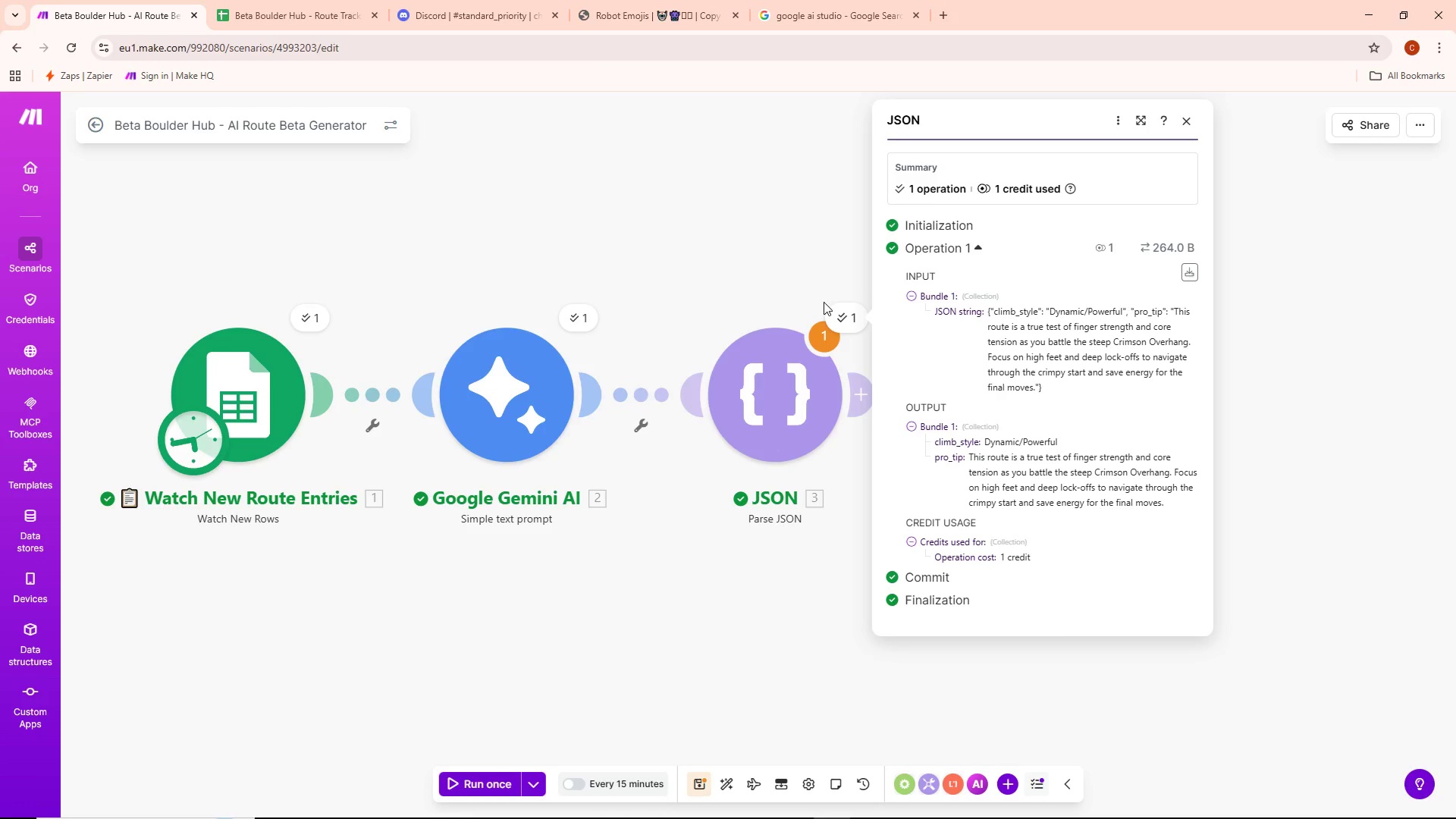 
left_click([874, 399])
 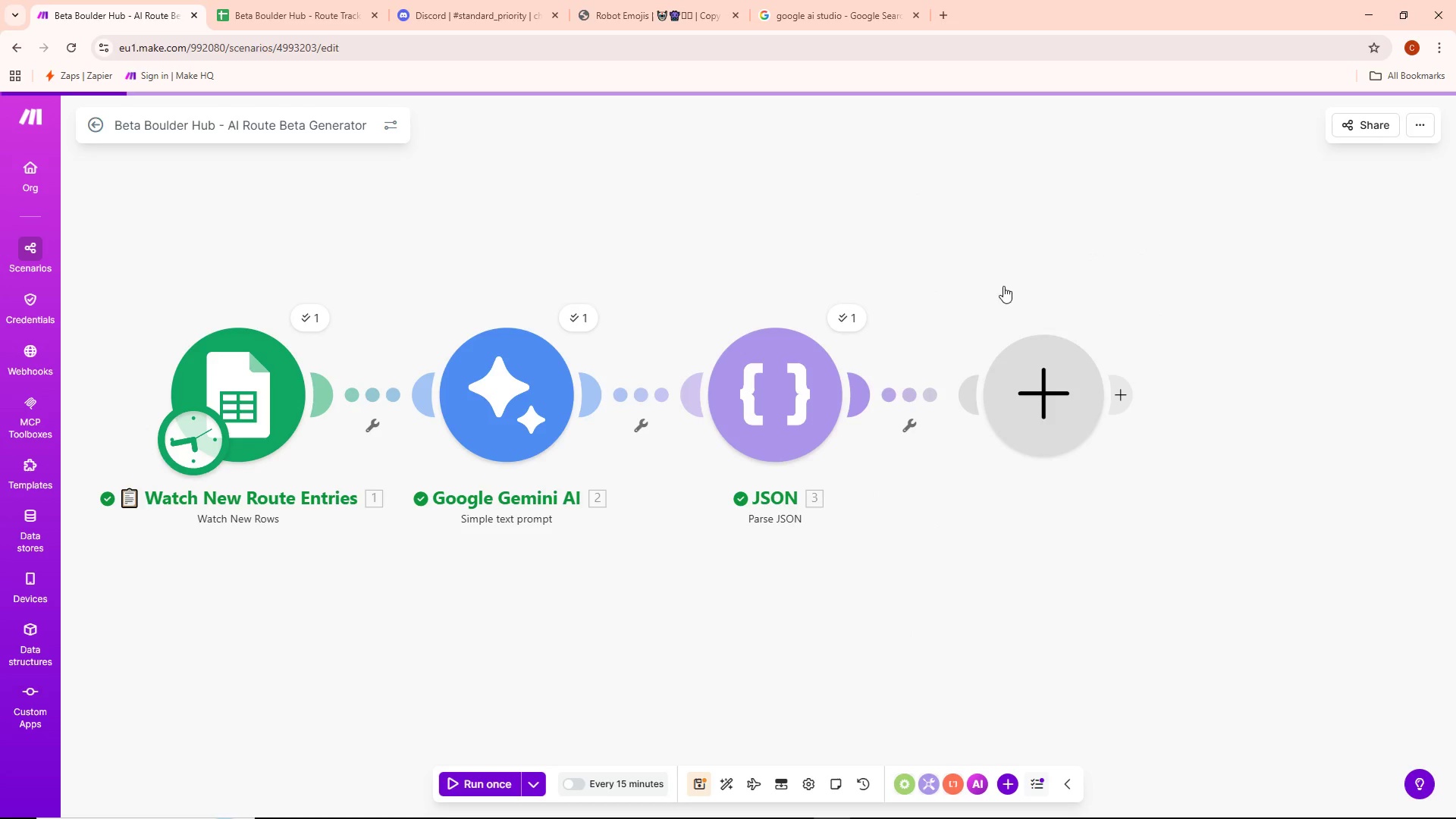 
left_click([1058, 389])
 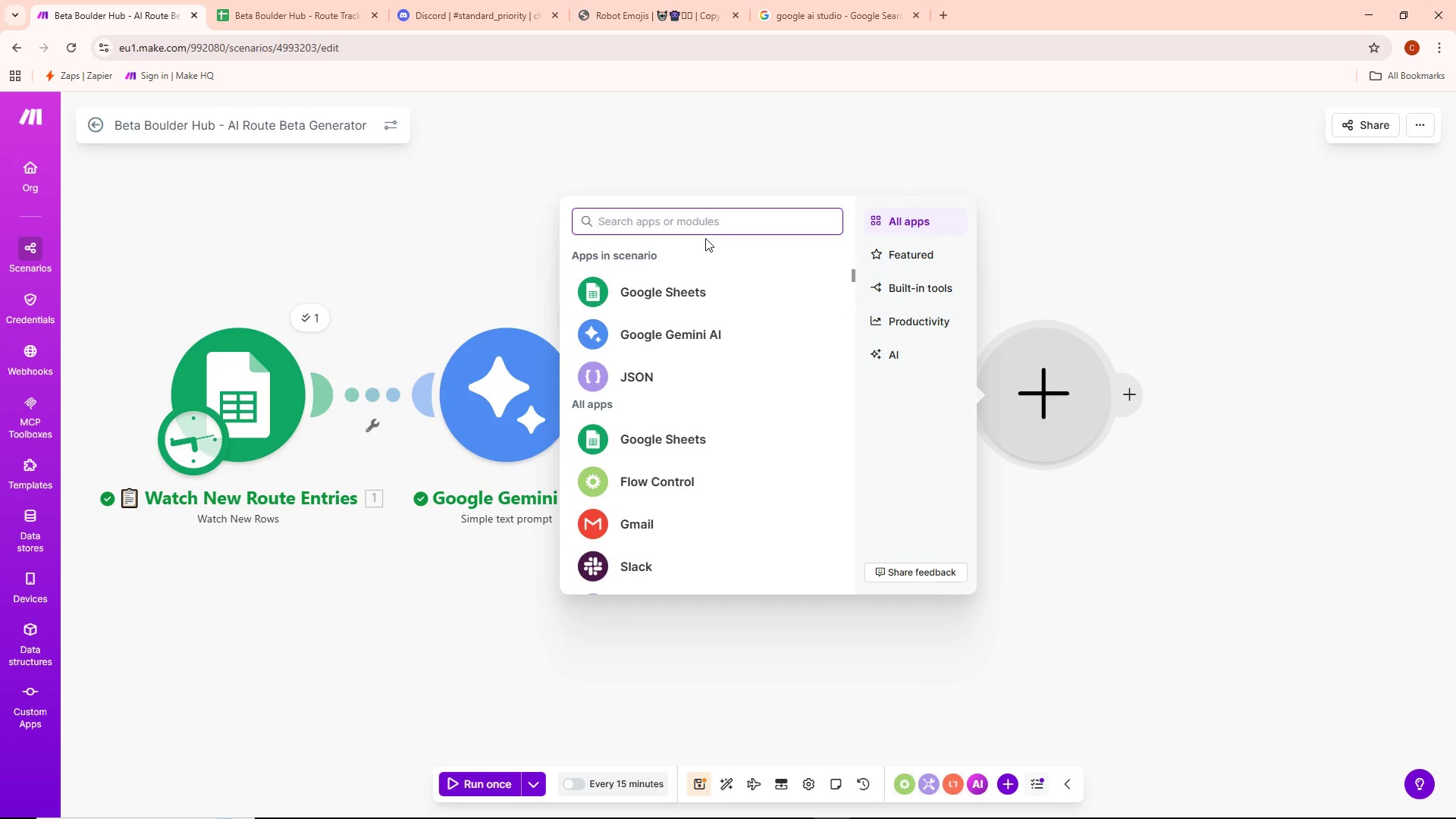 
type(ai)
 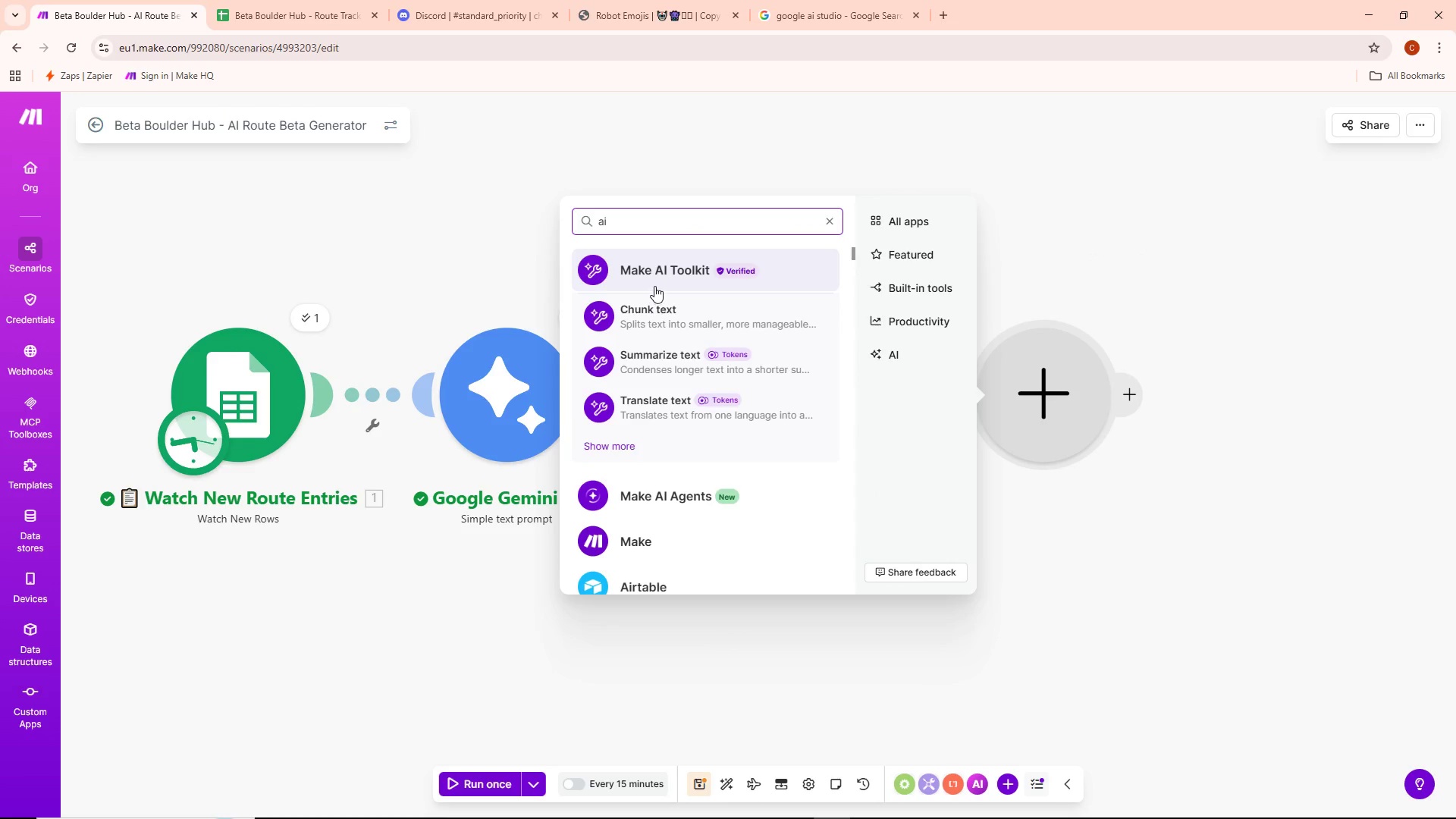 
wait(5.58)
 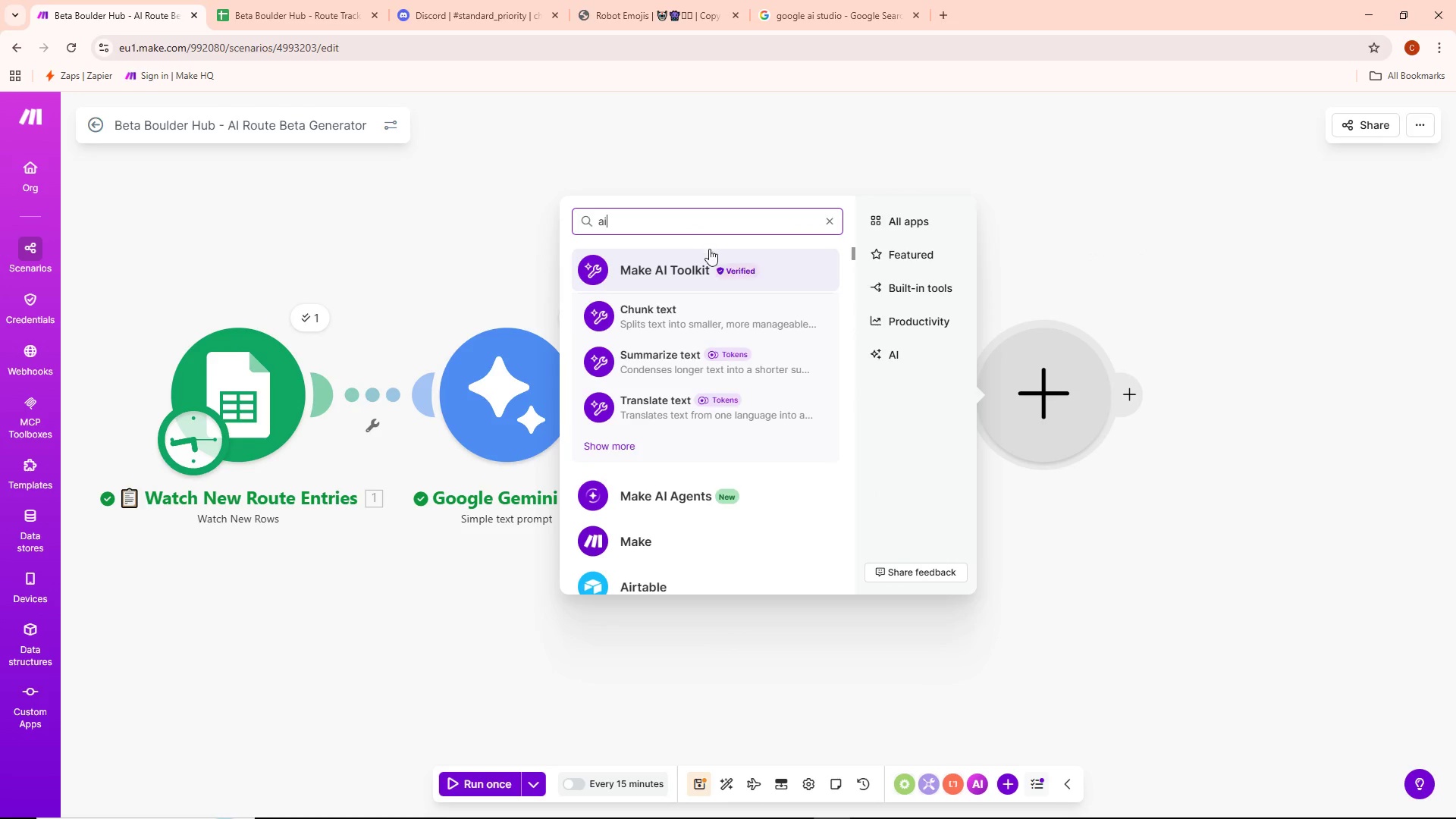 
left_click([655, 280])
 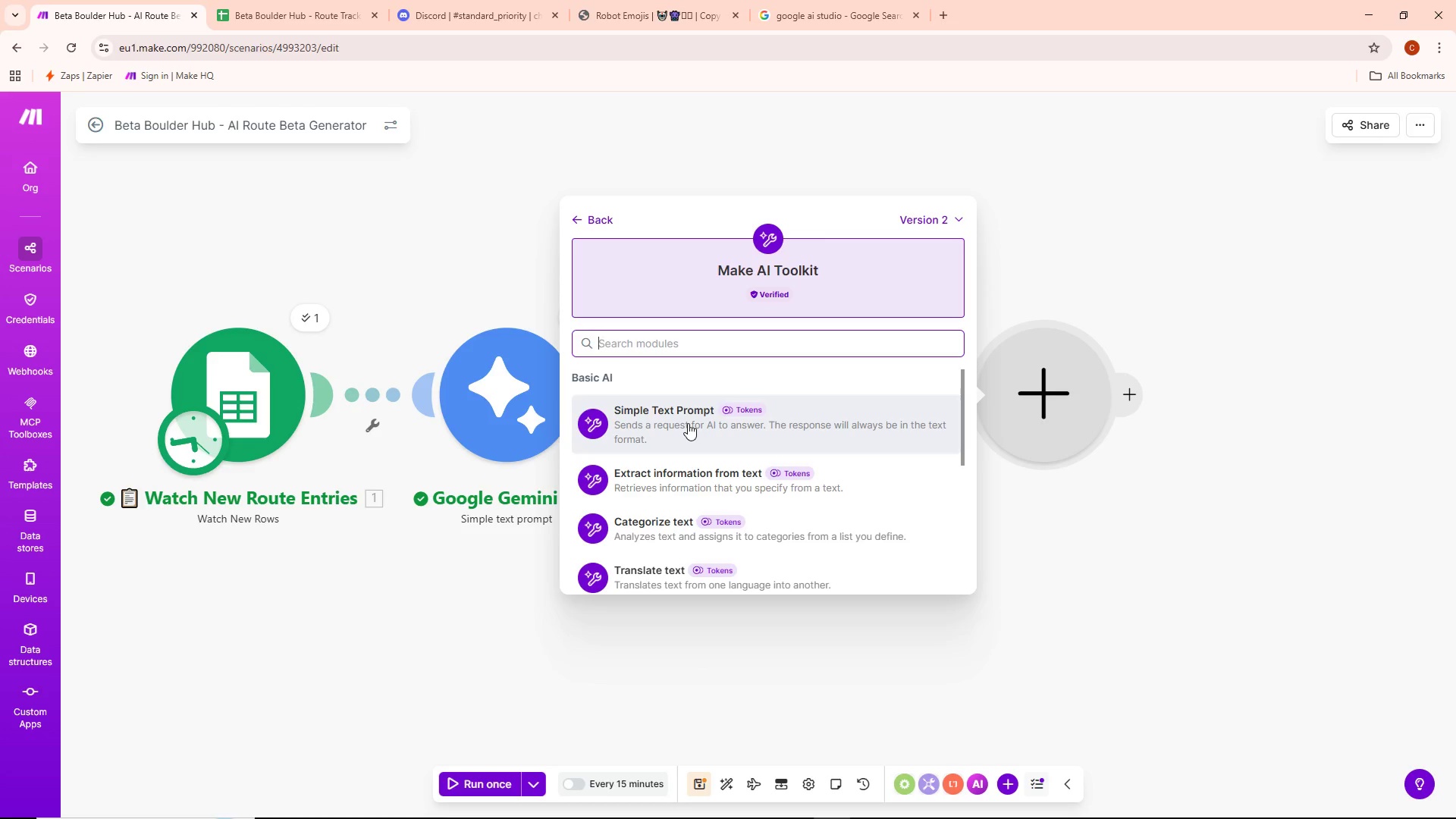 
scroll: coordinate [689, 423], scroll_direction: down, amount: 4.0
 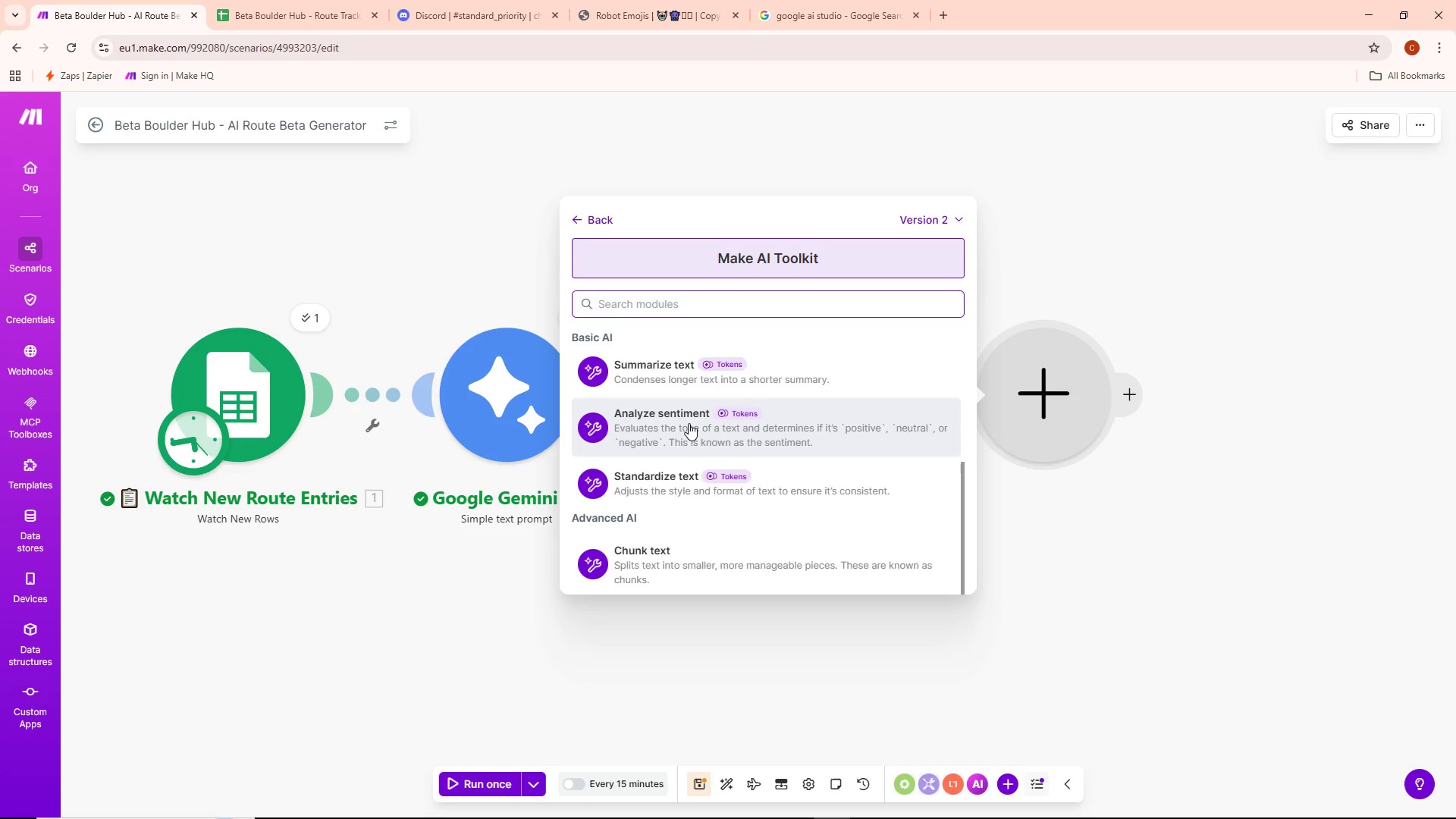 
scroll: coordinate [689, 423], scroll_direction: up, amount: 6.0
 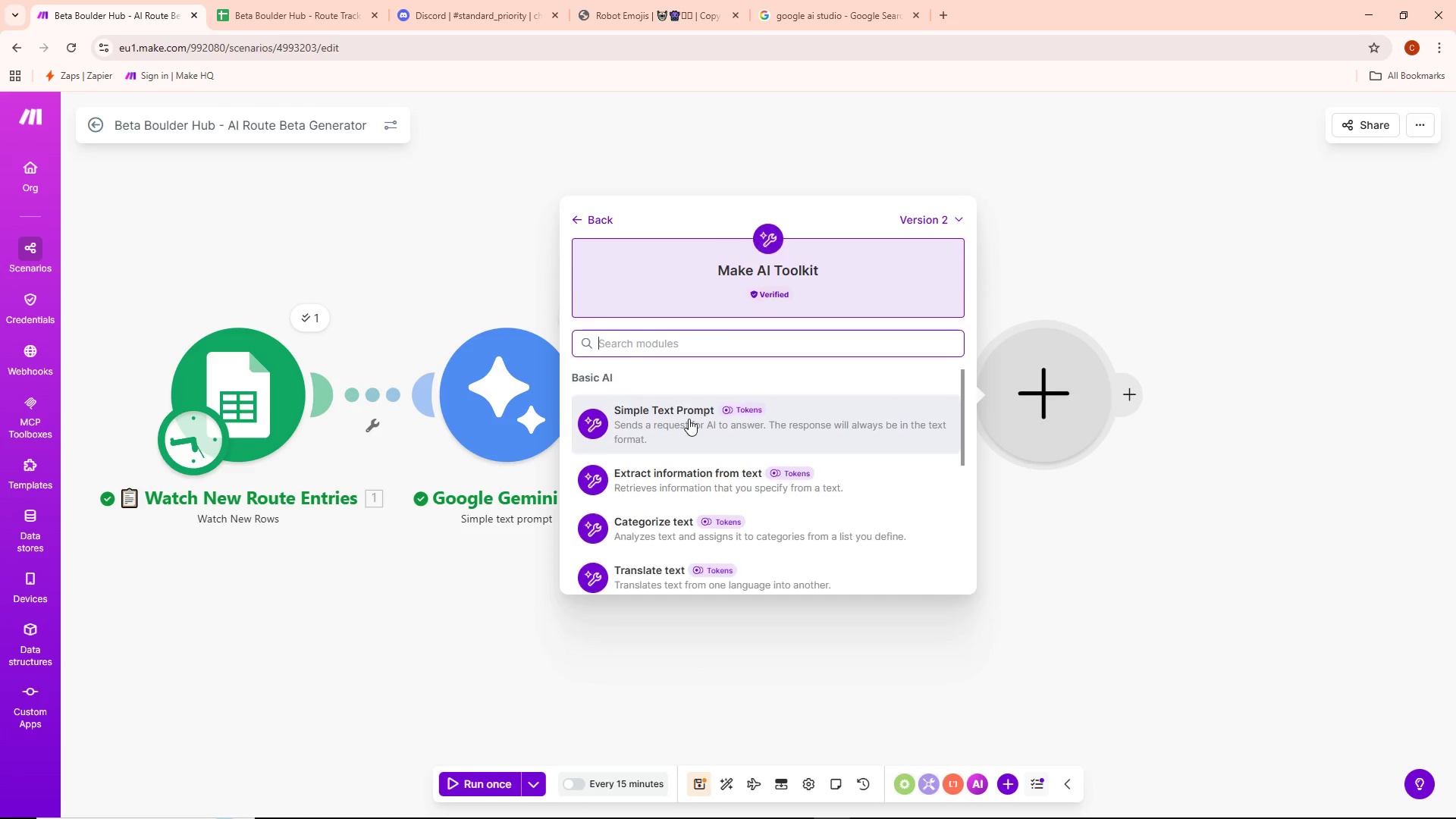 
left_click([688, 405])
 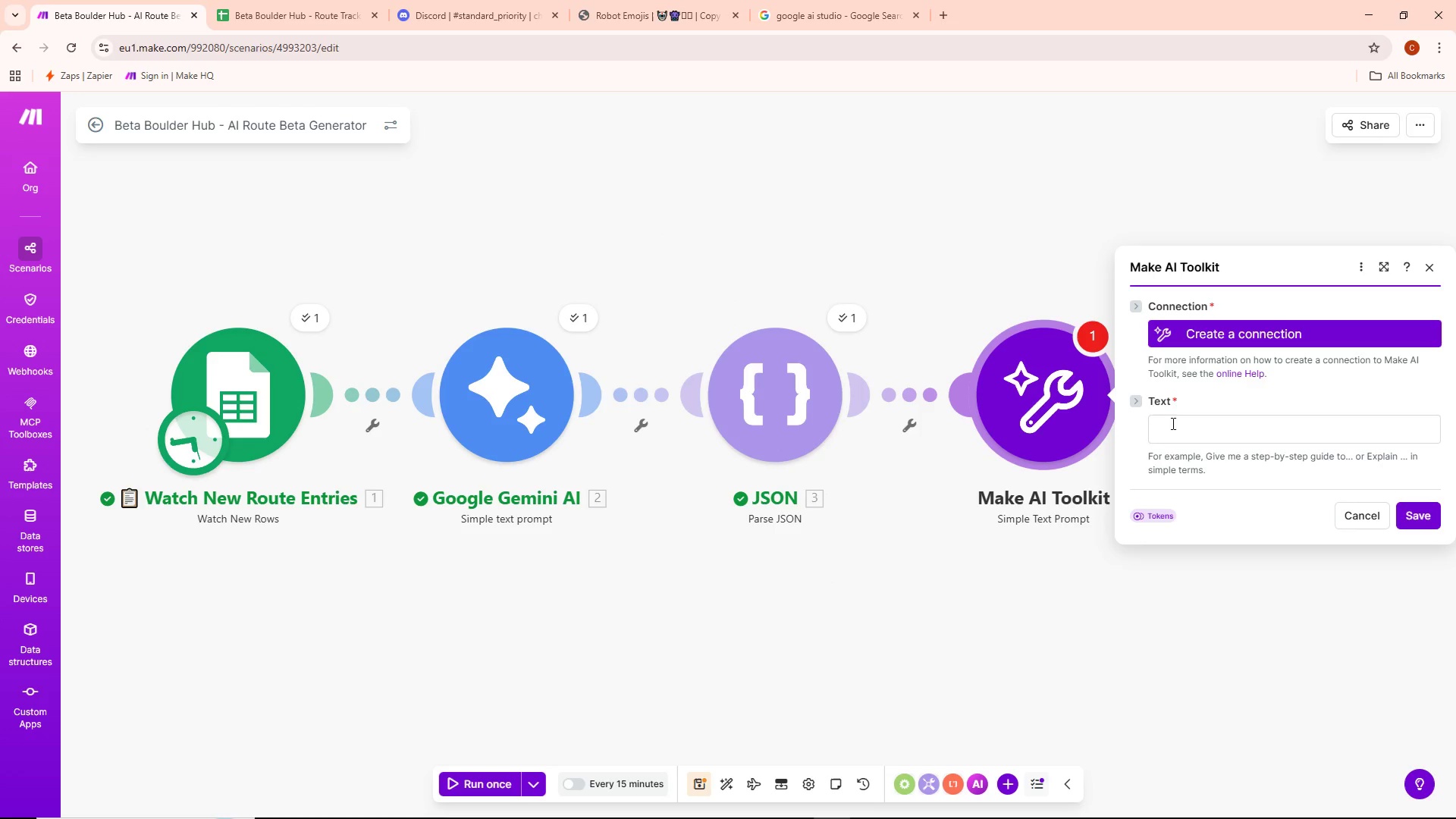 
left_click([1203, 433])
 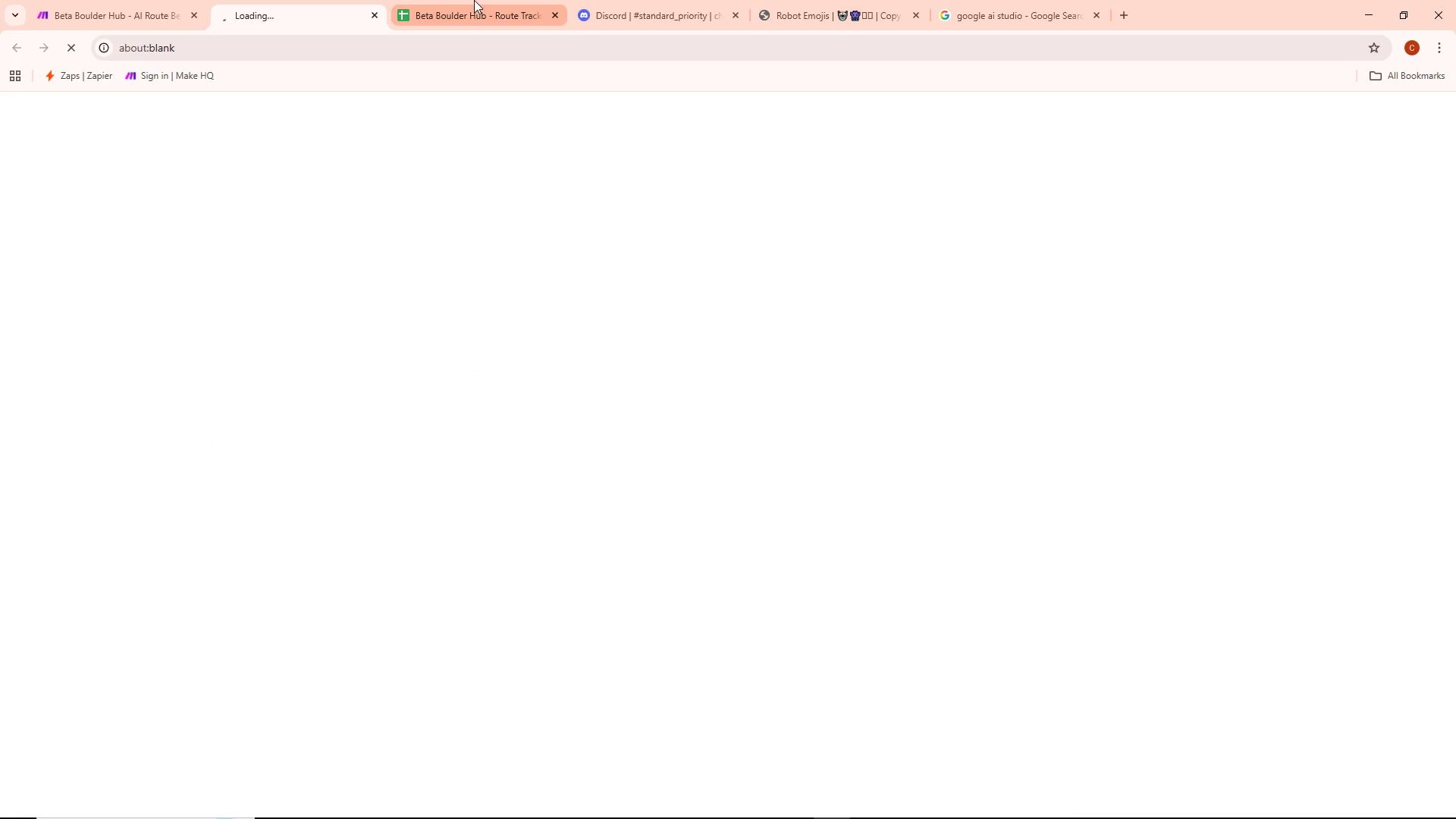 
left_click([375, 17])
 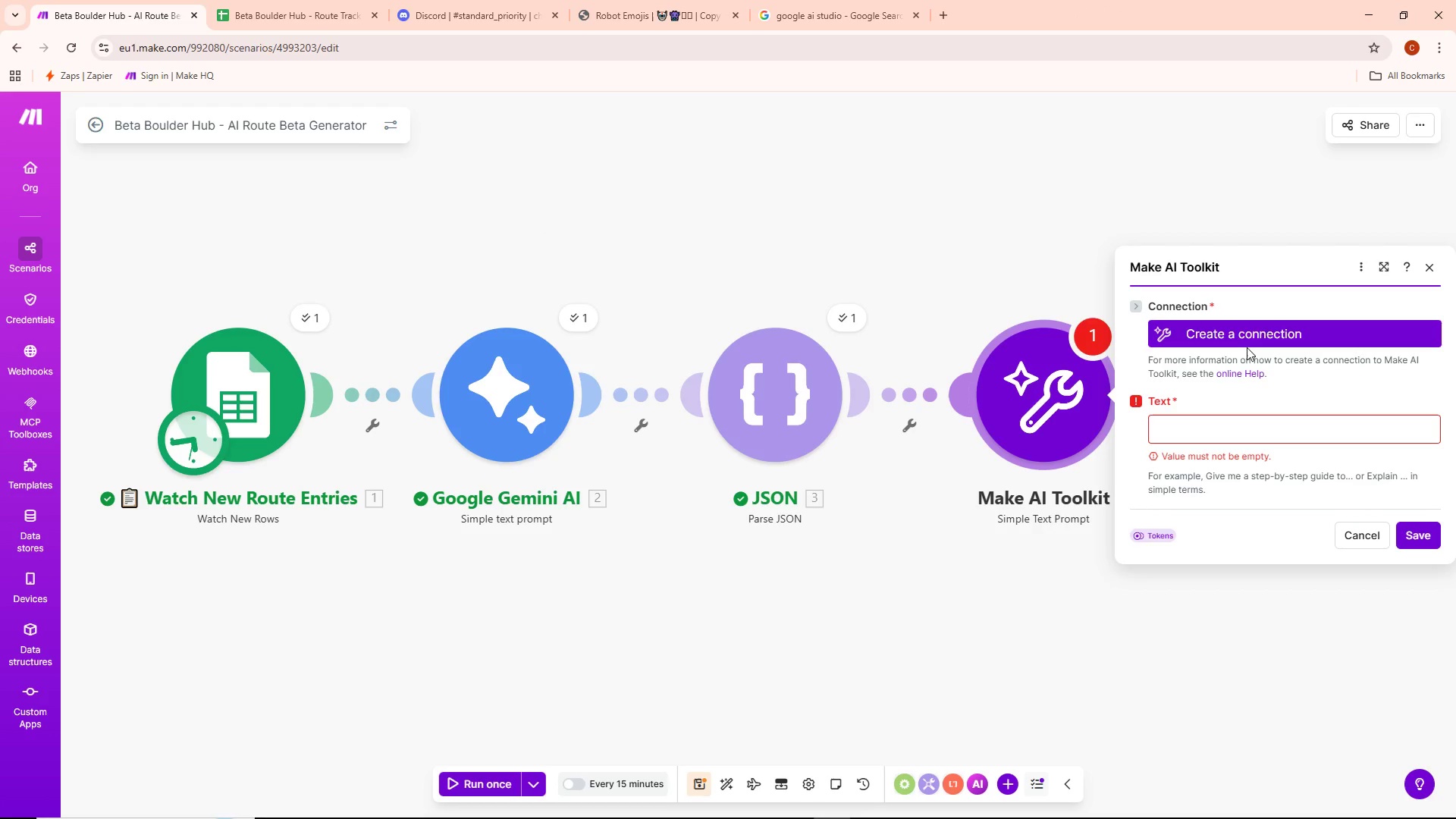 
left_click([1247, 337])
 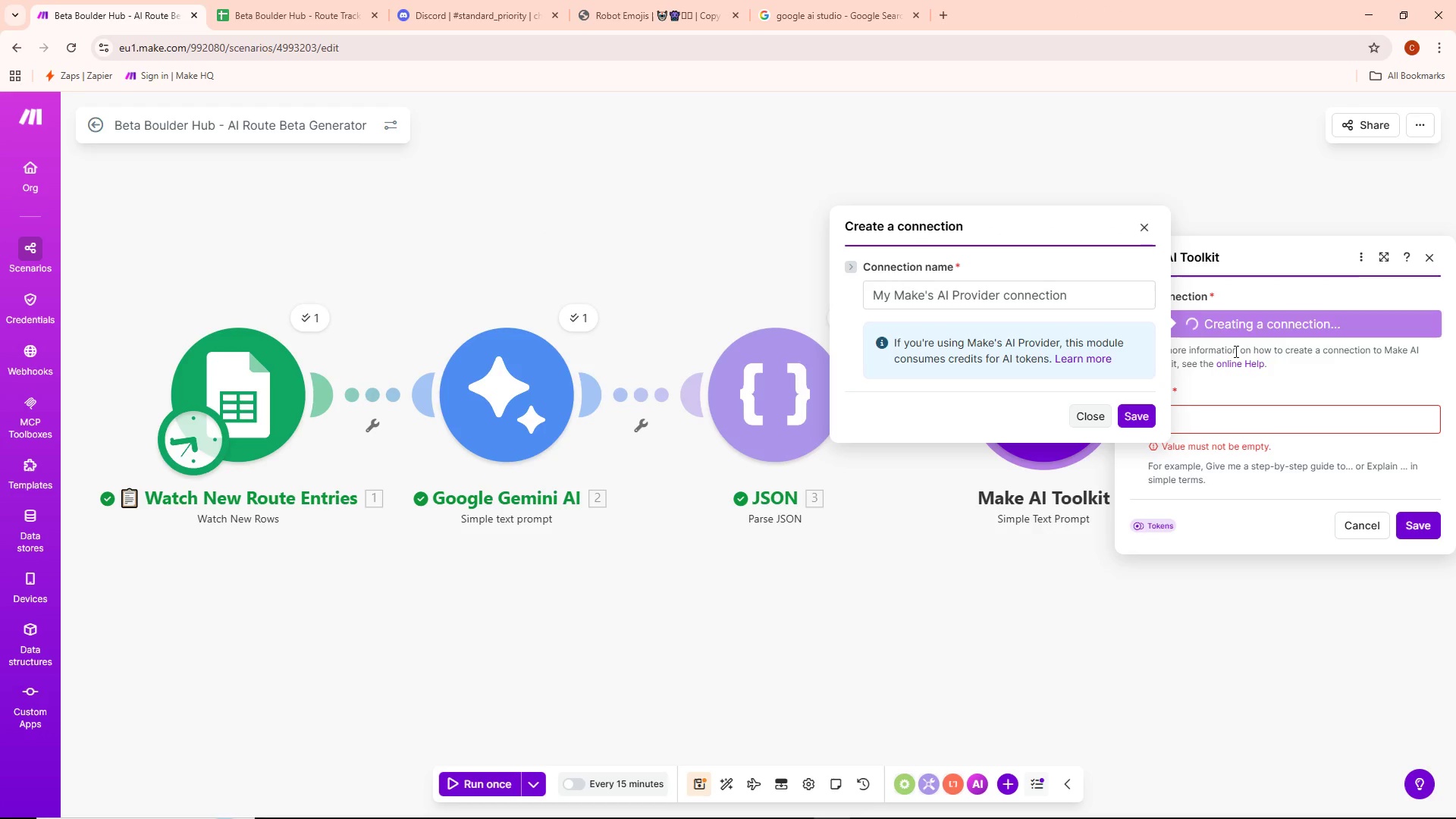 
left_click([1284, 375])
 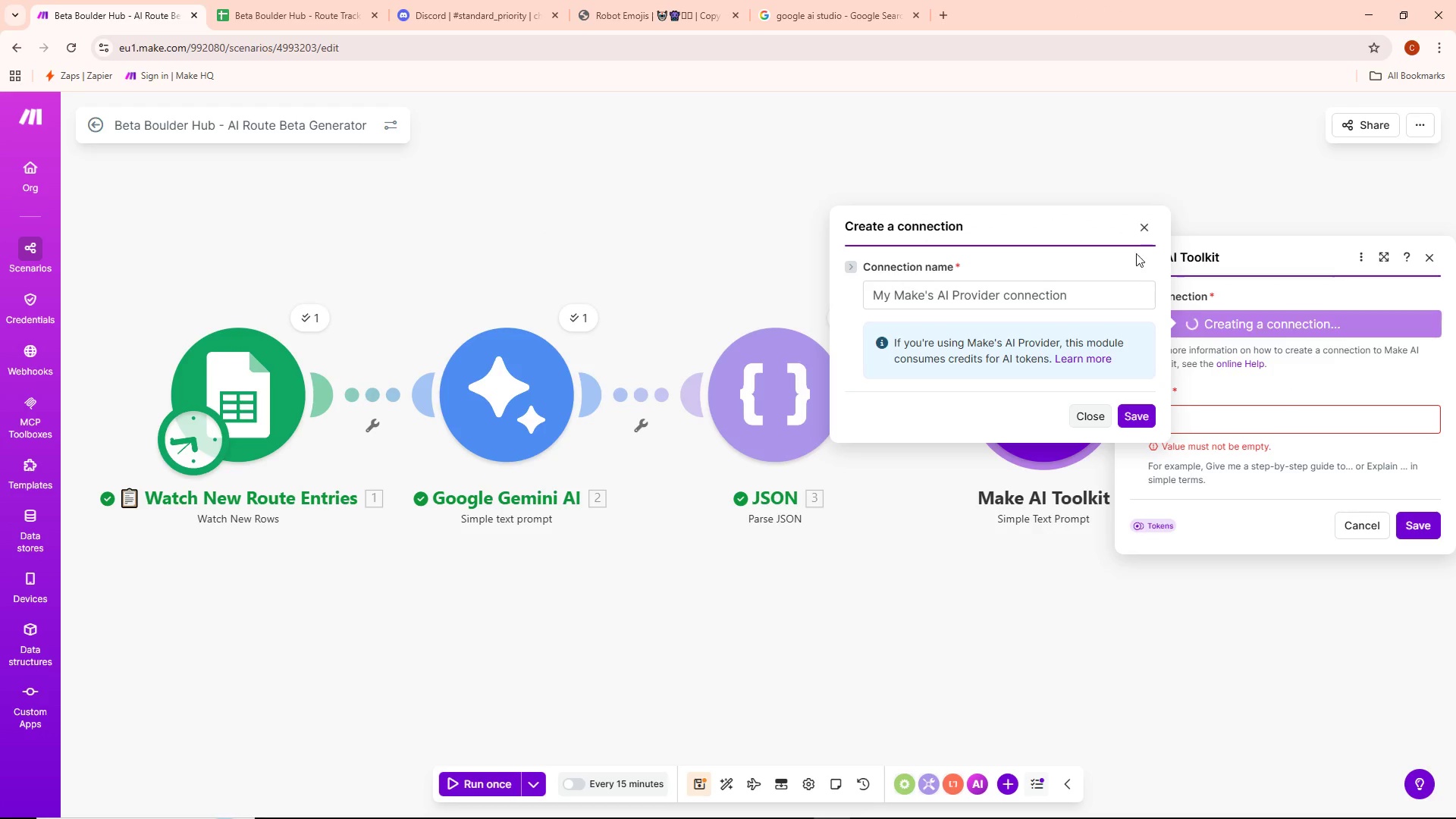 
left_click([1075, 286])
 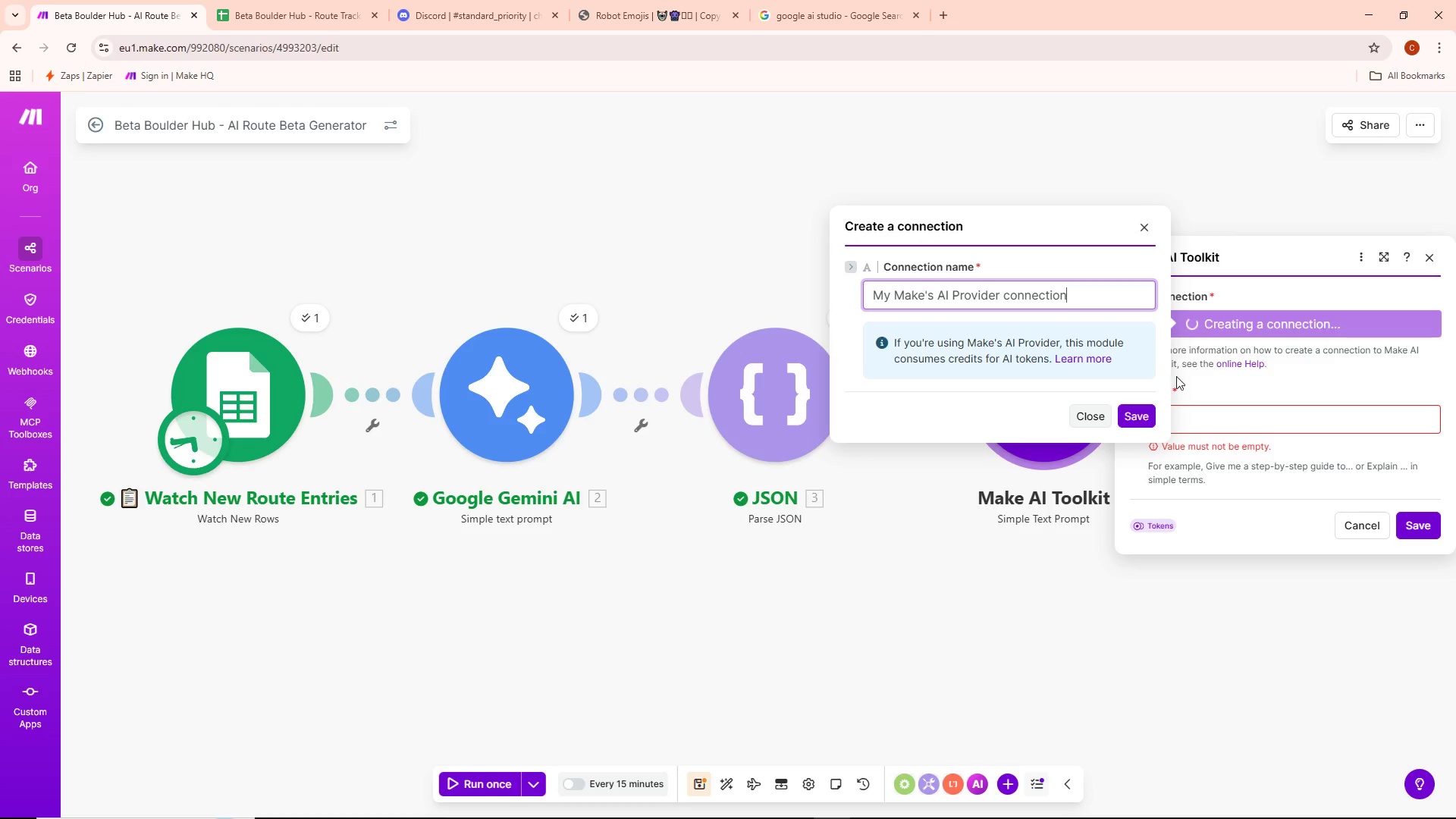 
left_click([1150, 226])
 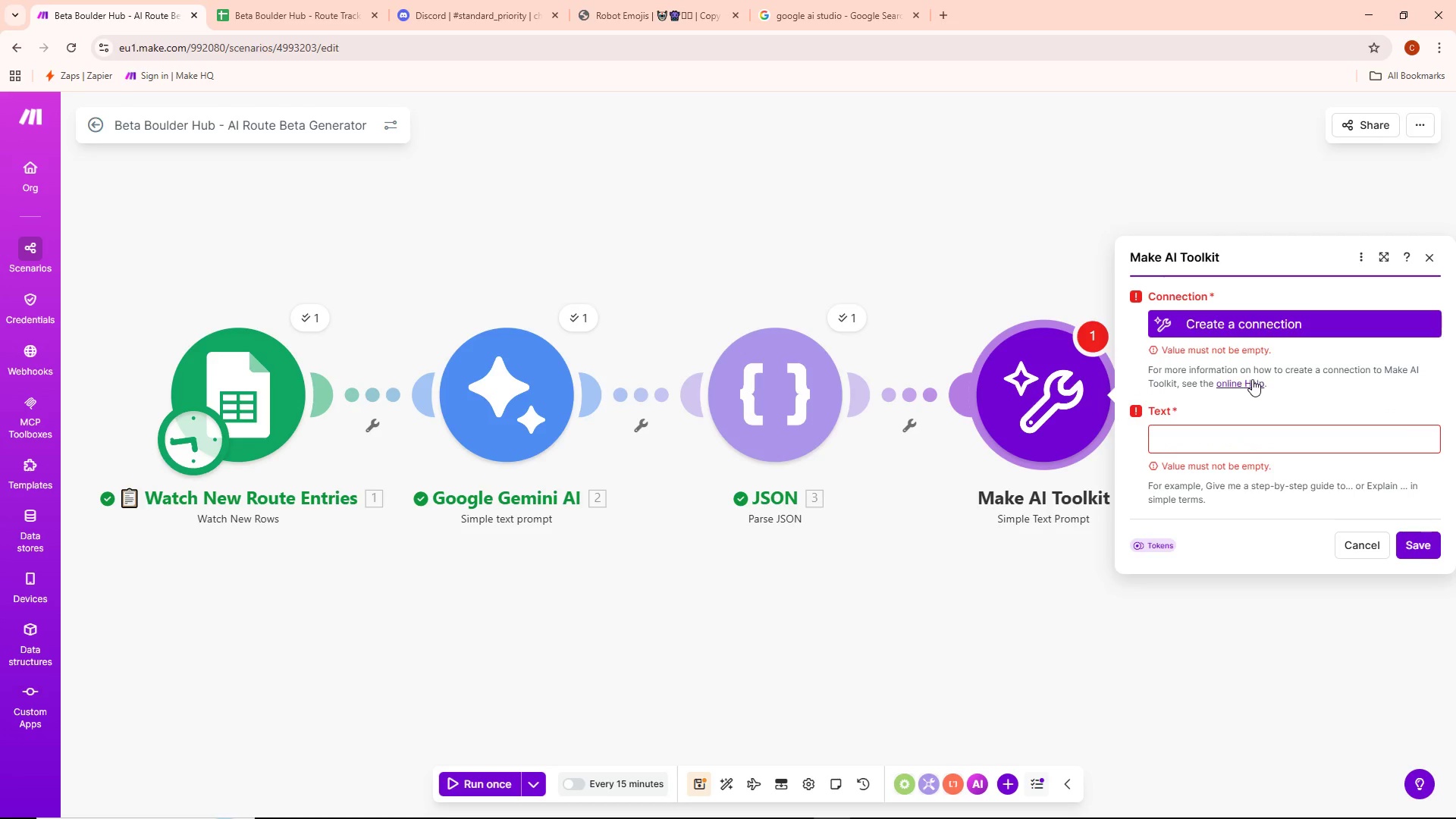 
left_click([1234, 321])
 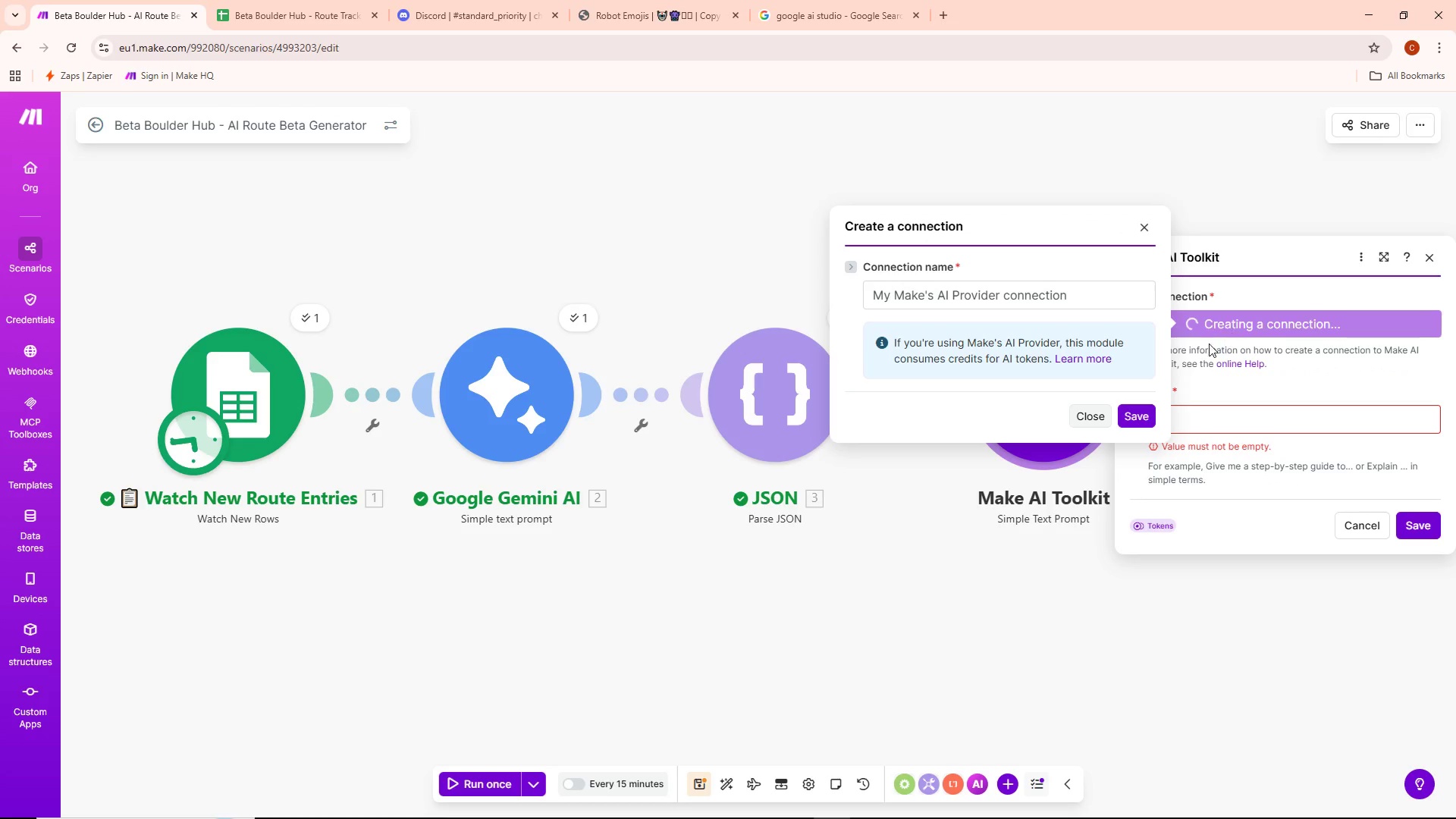 
left_click([1058, 318])
 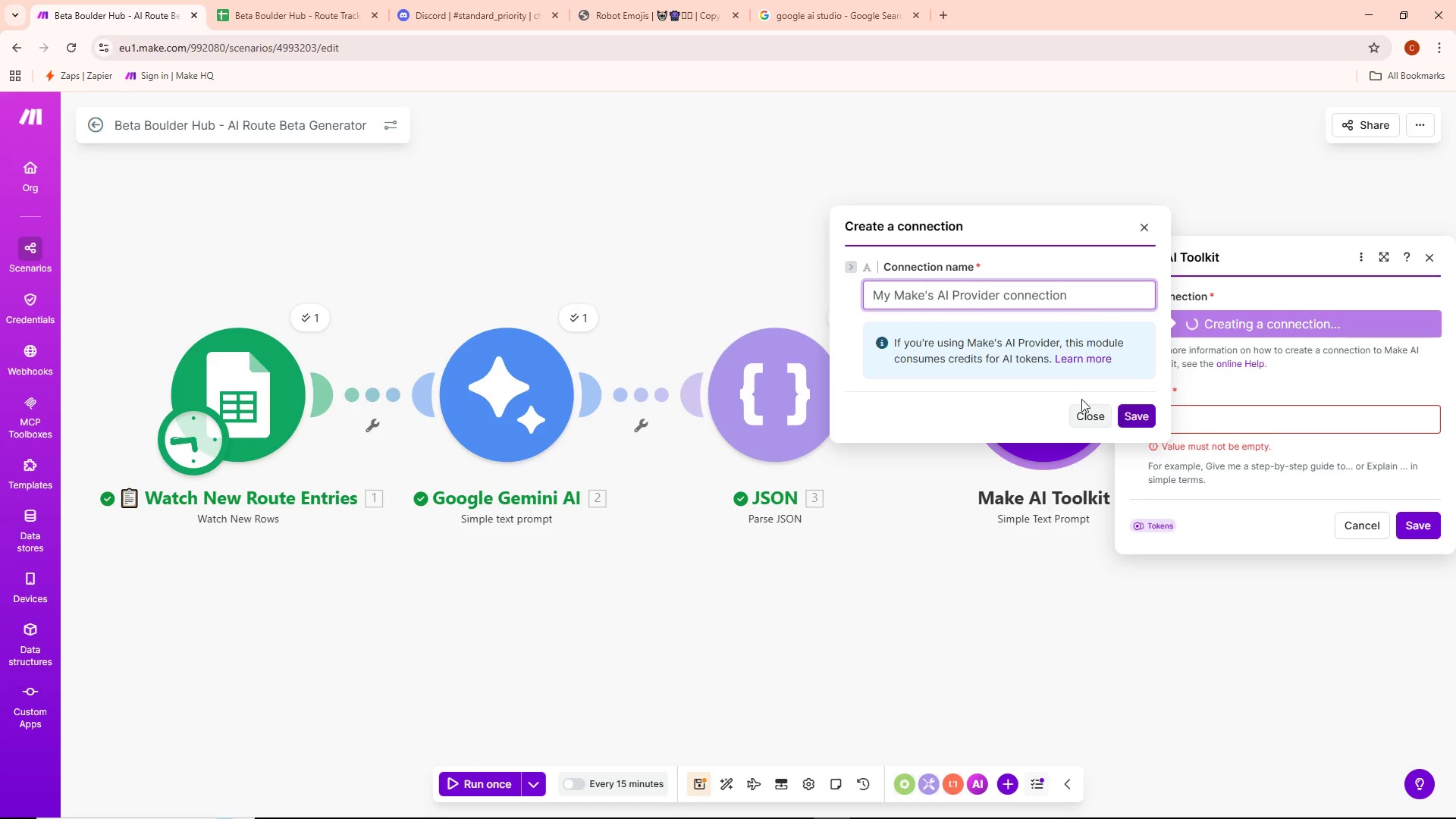 
left_click([1137, 413])
 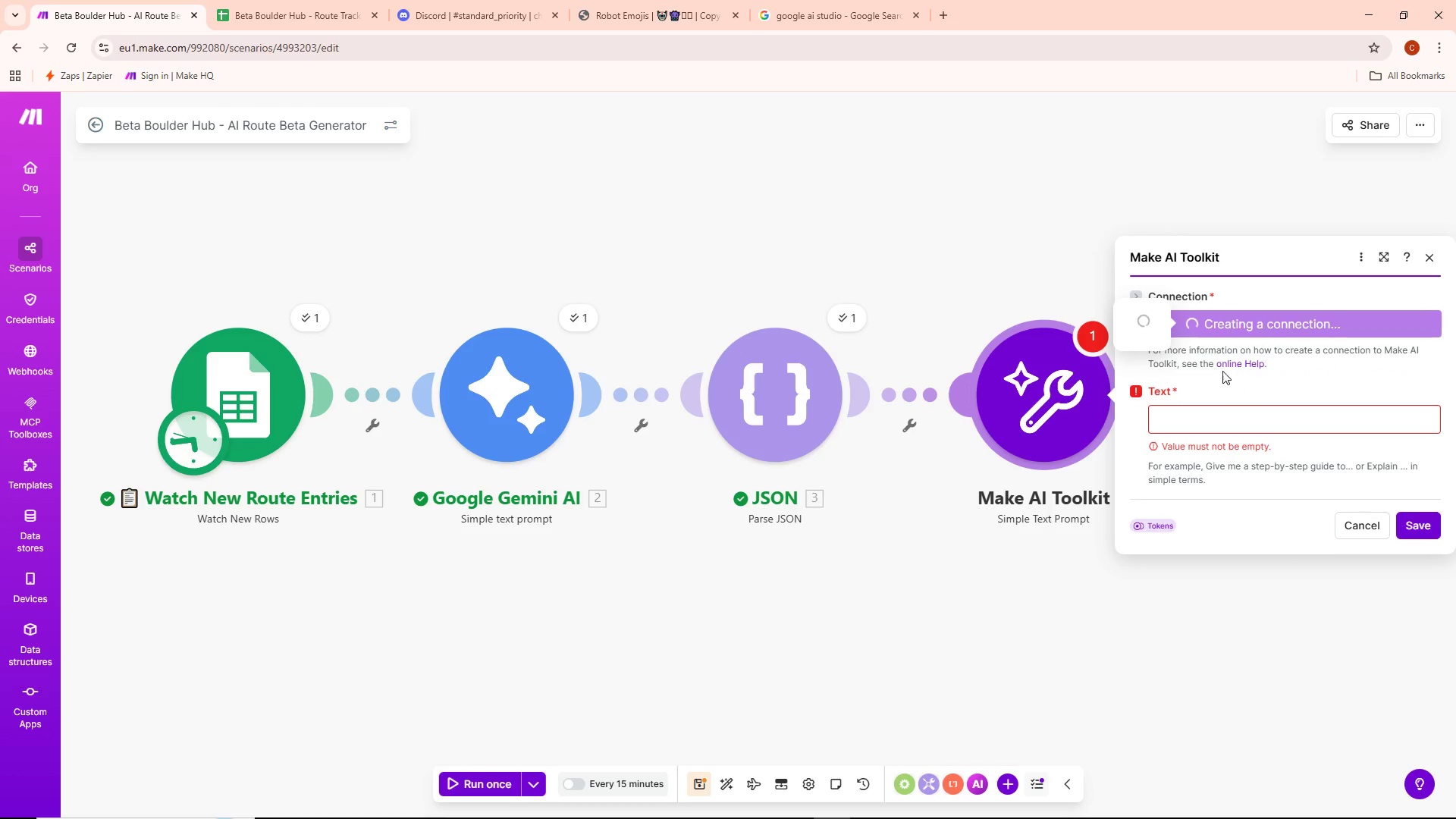 
mouse_move([1287, 348])
 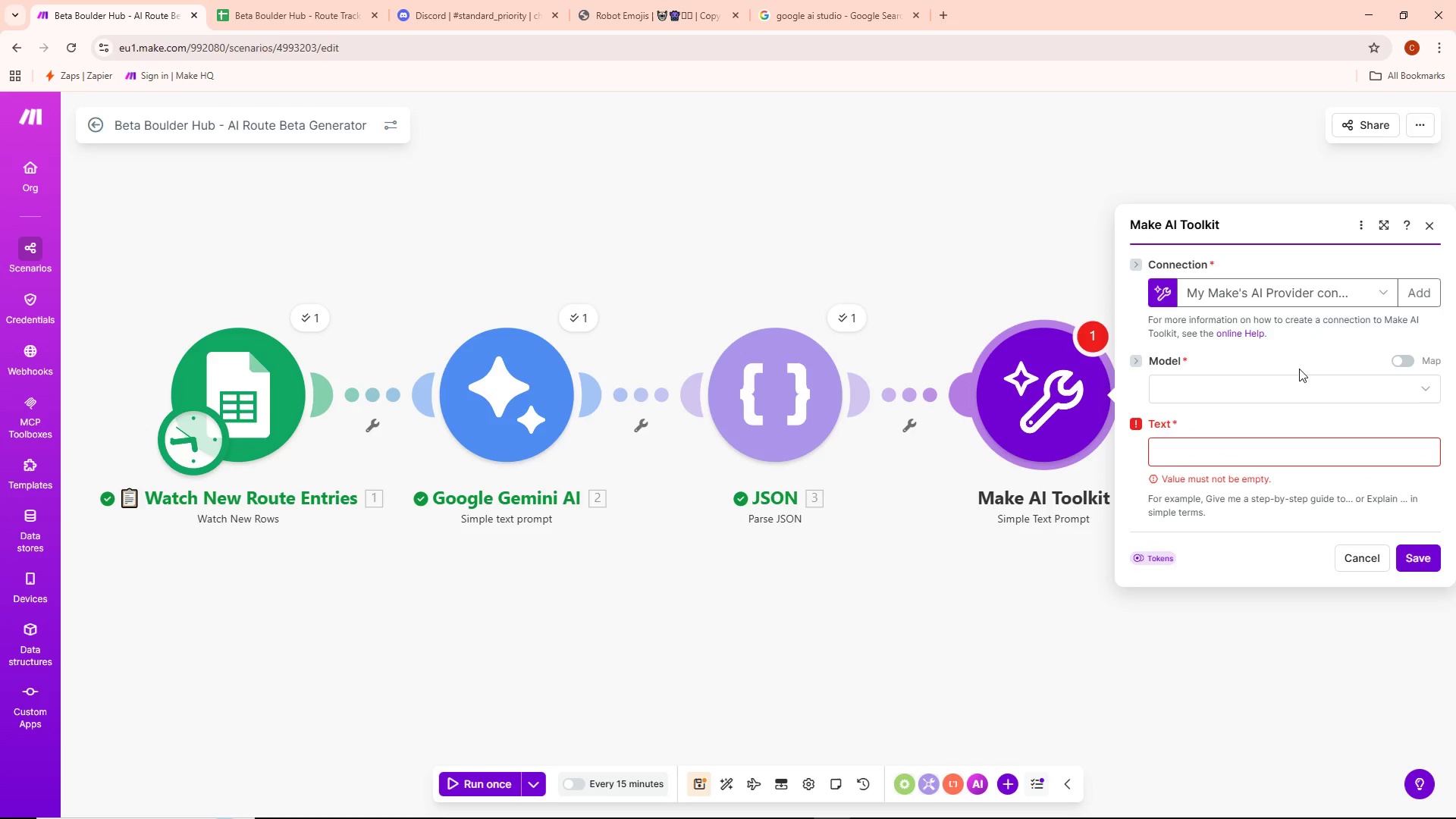 
left_click([1261, 390])
 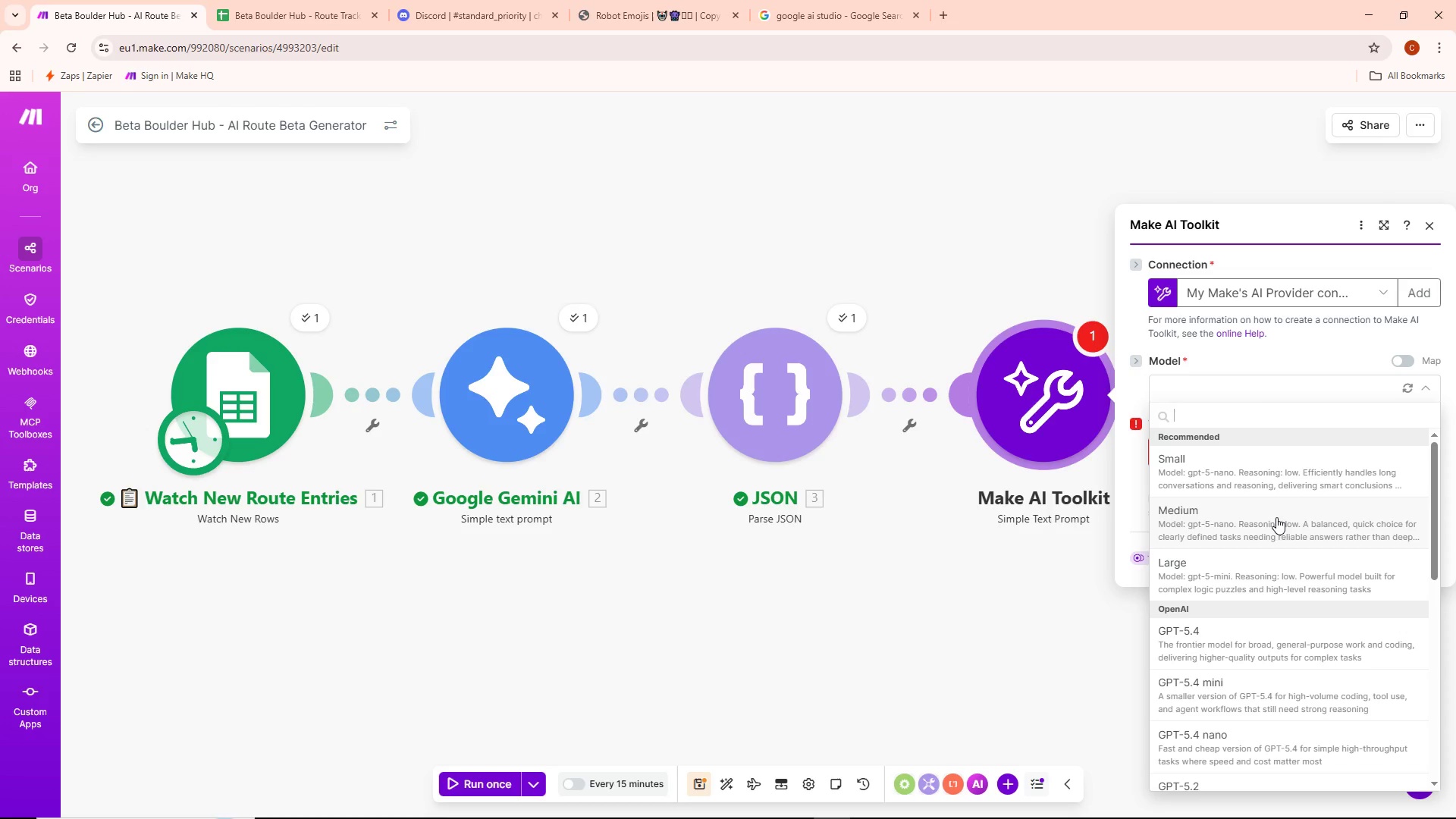 
scroll: coordinate [1273, 515], scroll_direction: down, amount: 2.0
 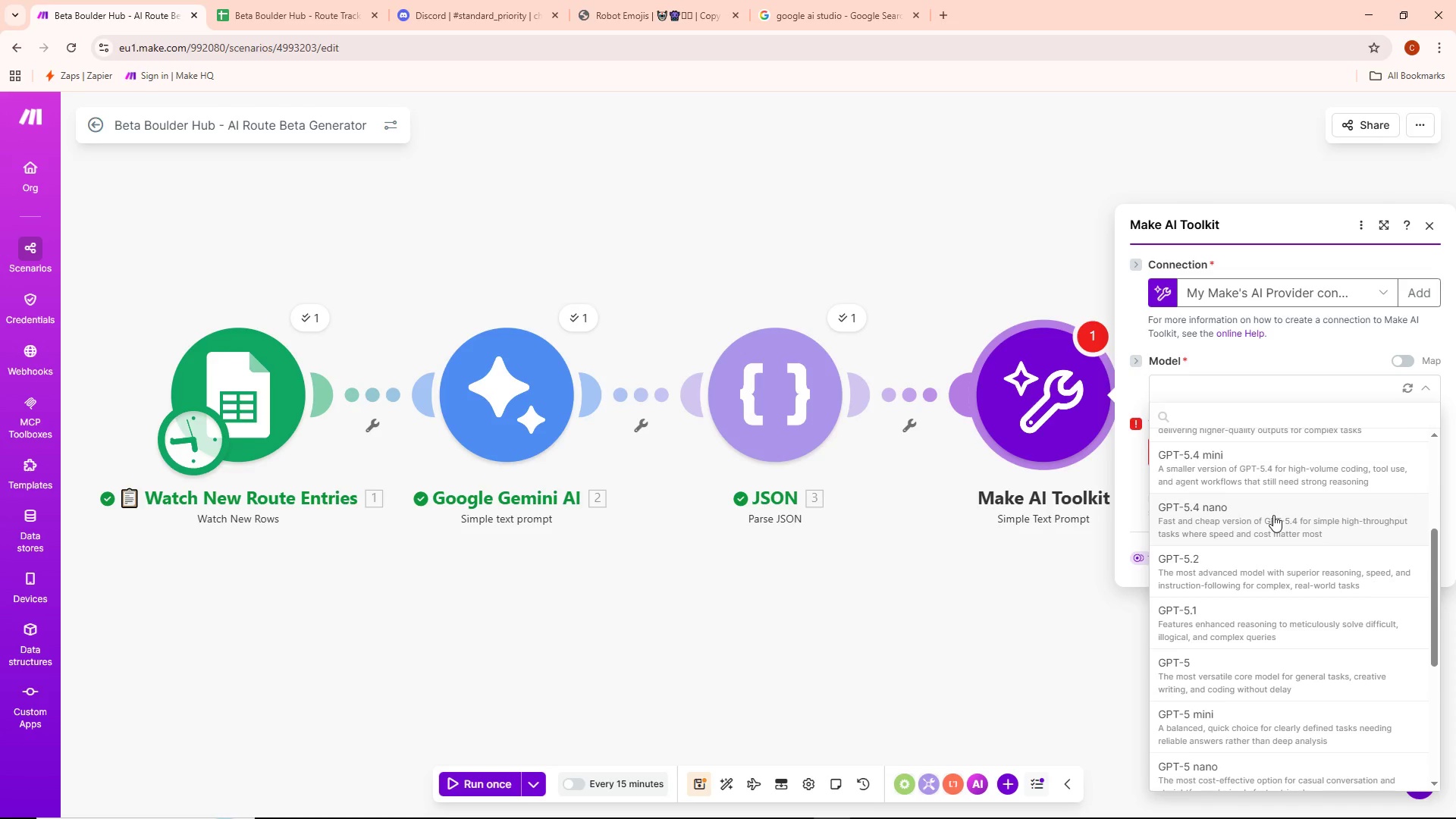 
scroll: coordinate [1273, 514], scroll_direction: up, amount: 4.0
 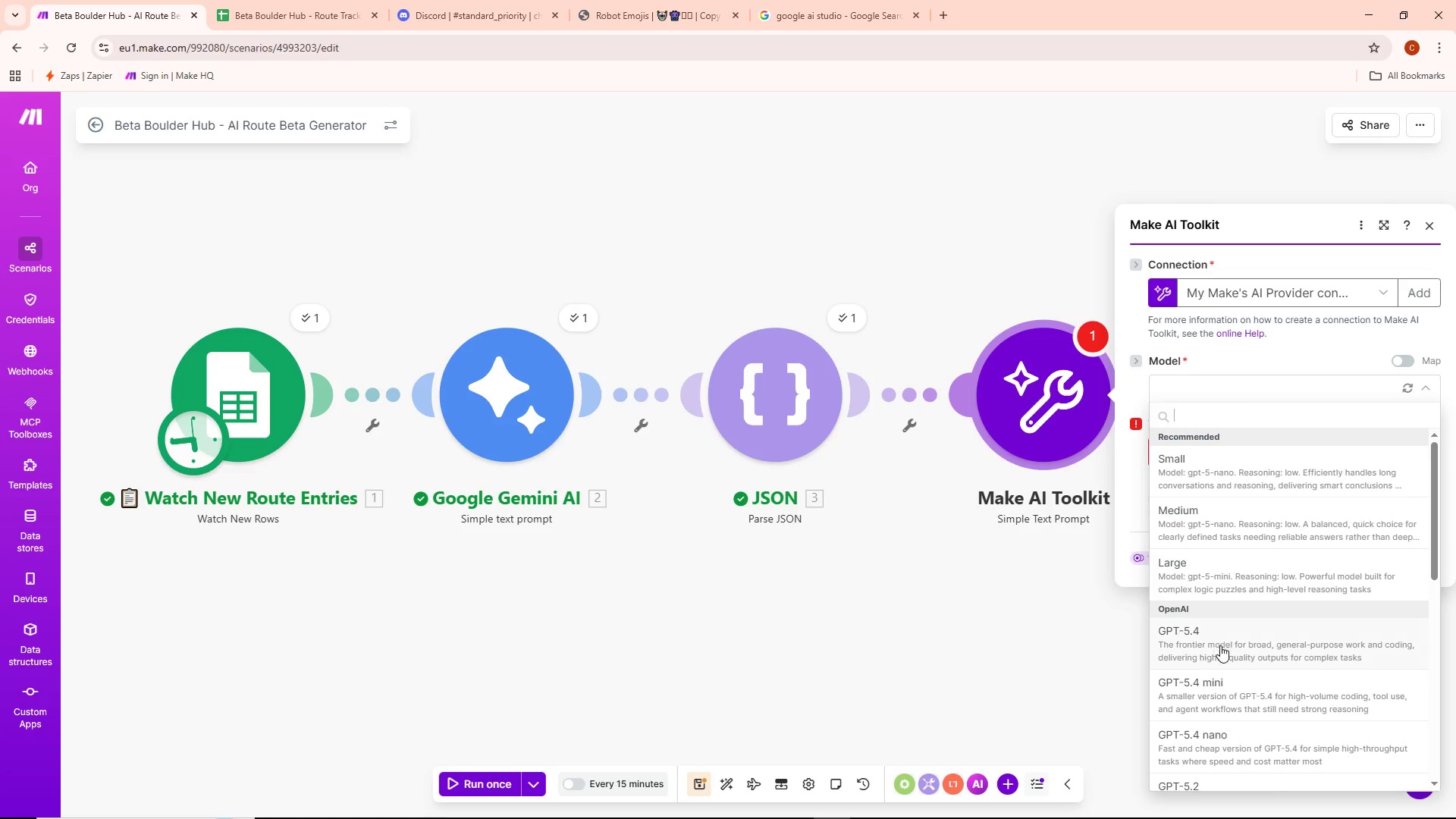 
scroll: coordinate [1266, 582], scroll_direction: down, amount: 14.0
 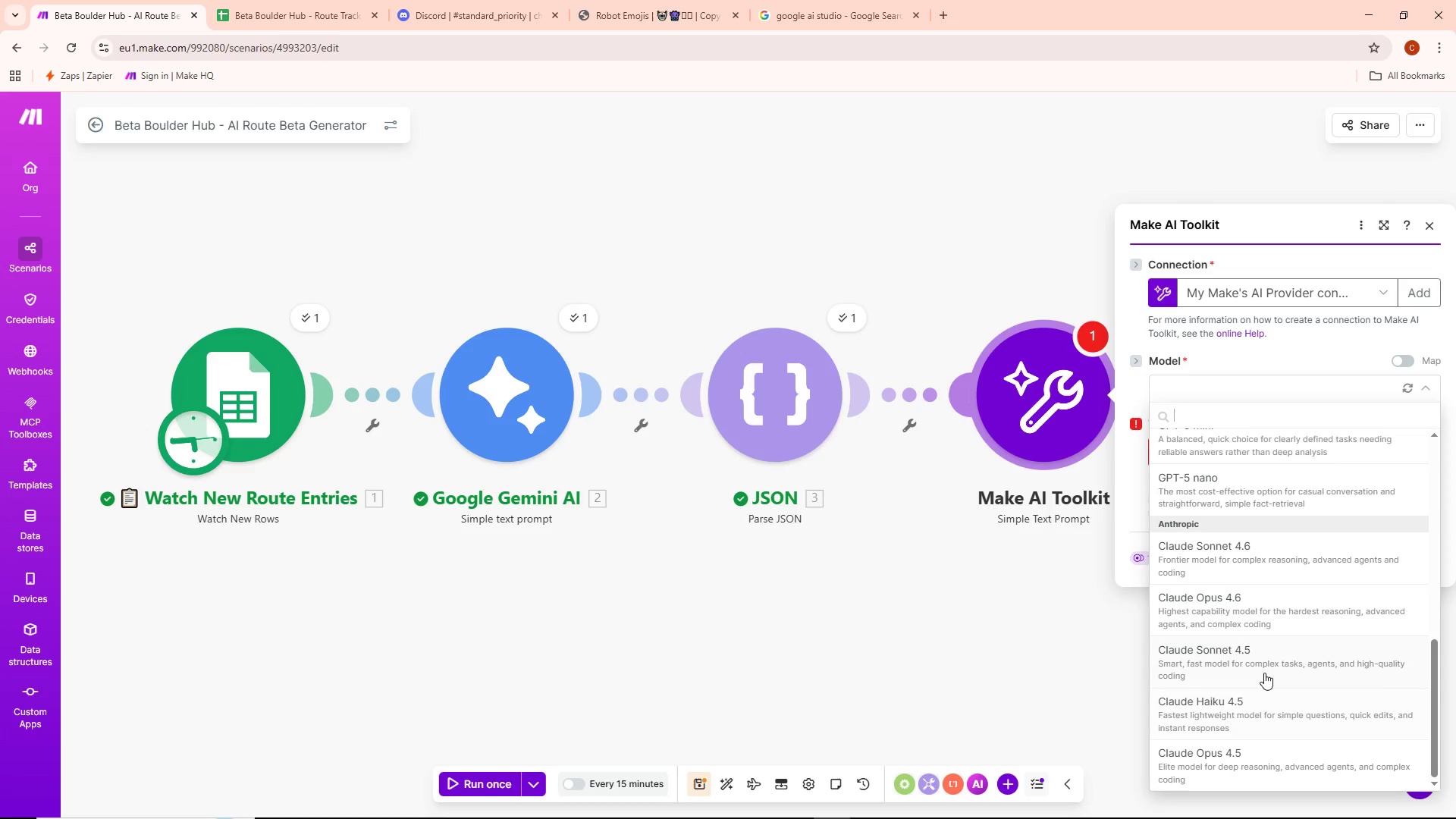 
wait(18.3)
 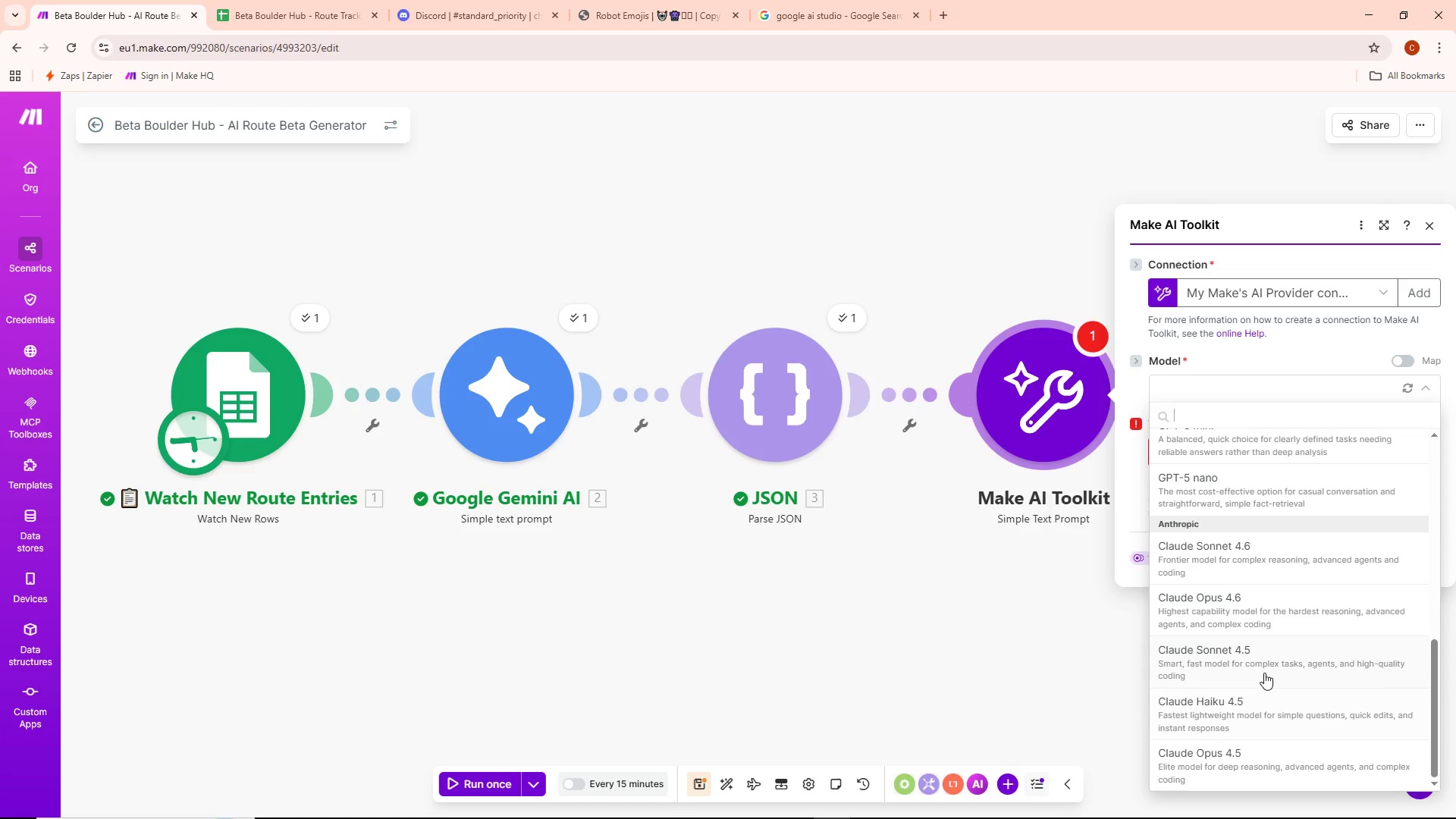 
scroll: coordinate [1257, 657], scroll_direction: down, amount: 3.0
 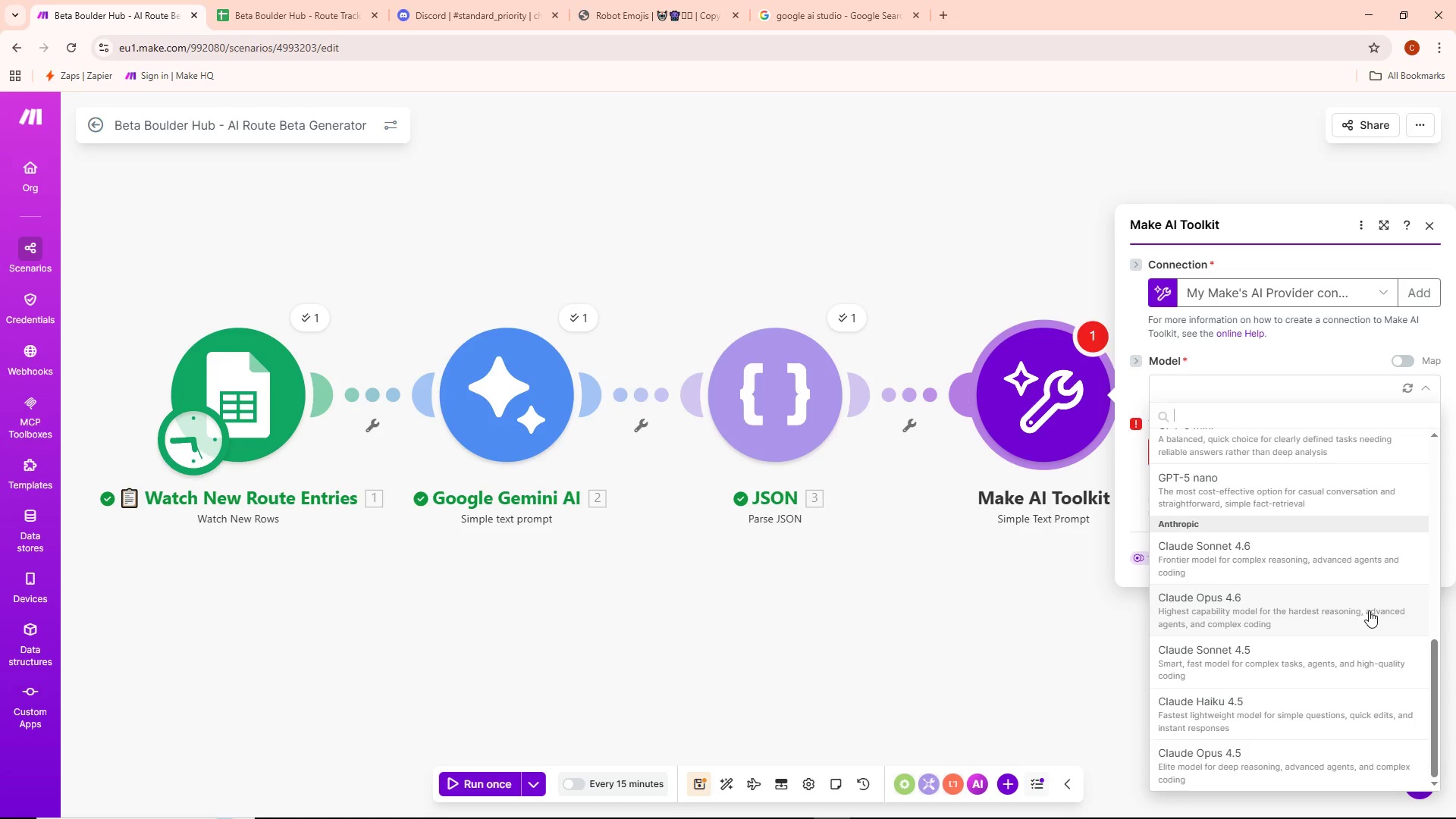 
wait(12.08)
 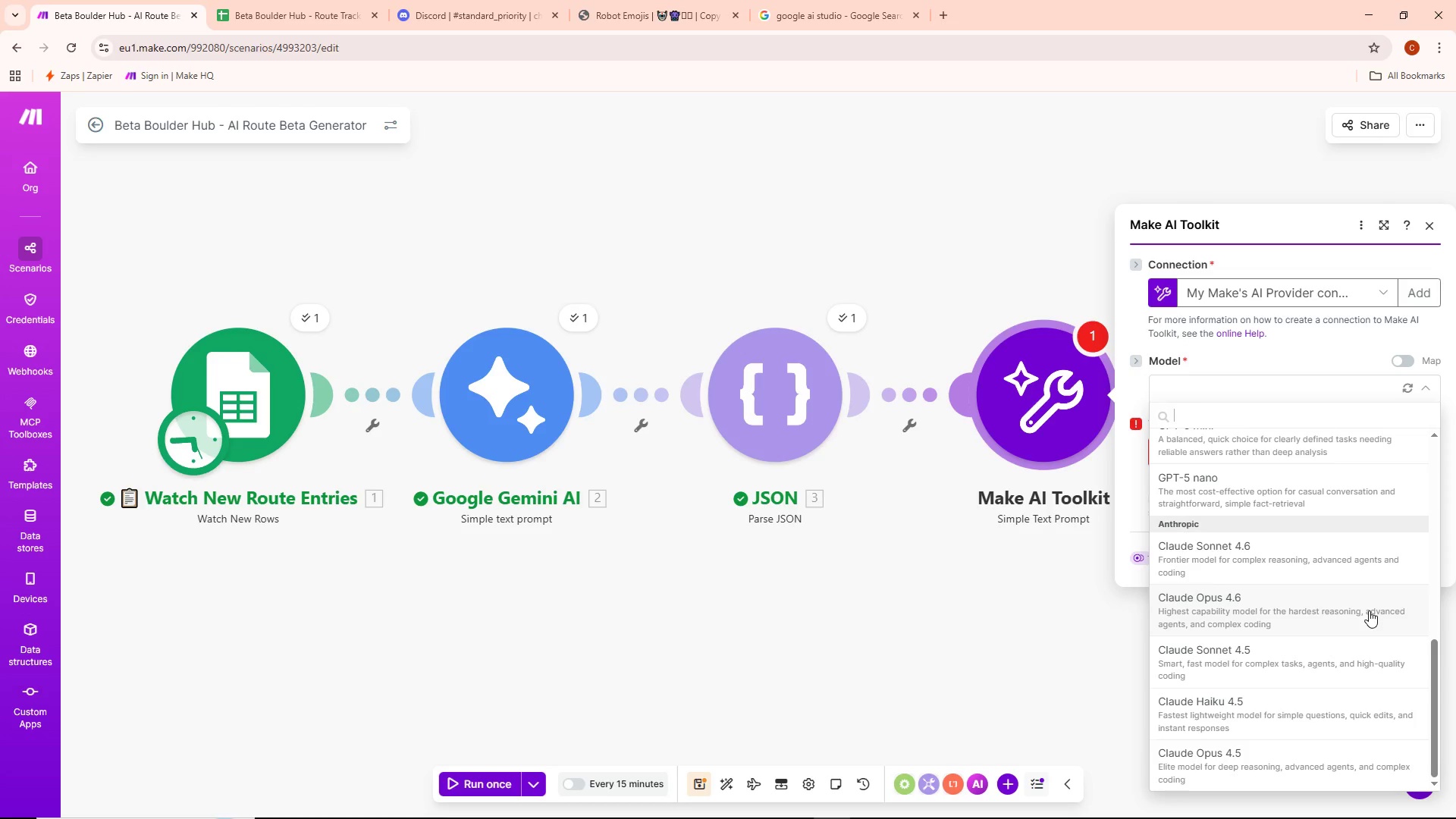 
scroll: coordinate [1366, 610], scroll_direction: up, amount: 3.0
 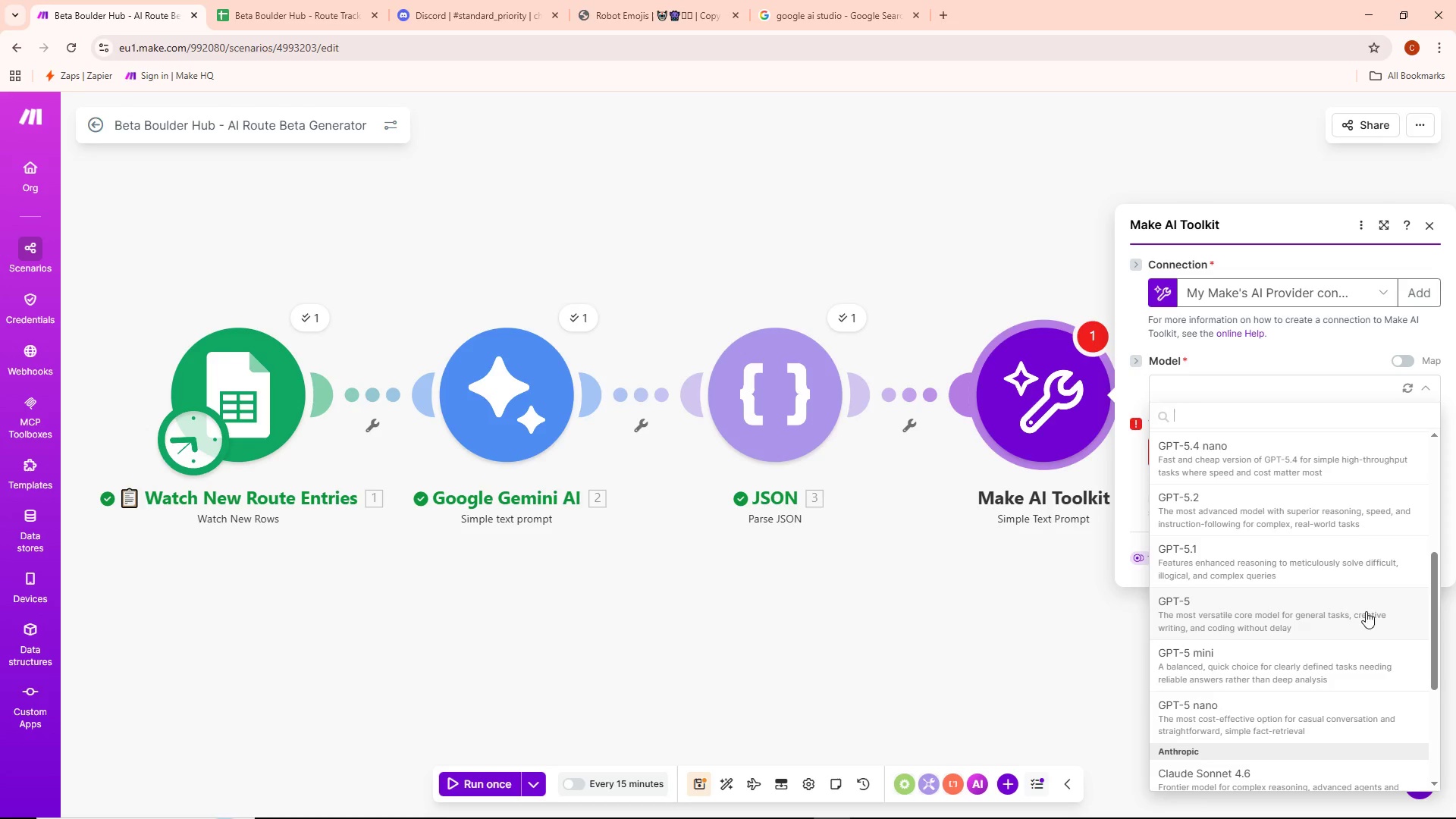 
wait(7.33)
 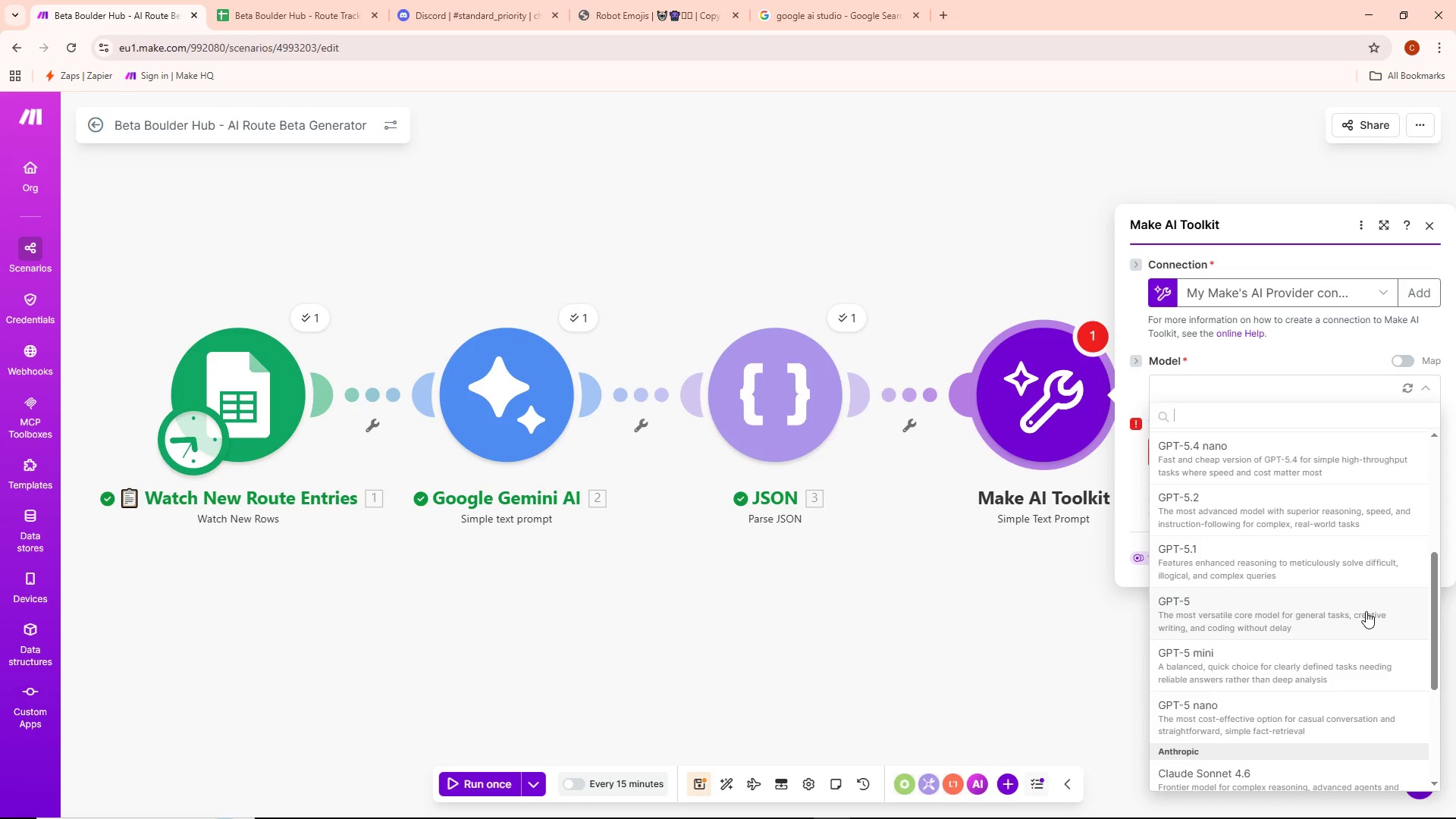 
scroll: coordinate [1329, 642], scroll_direction: up, amount: 5.0
 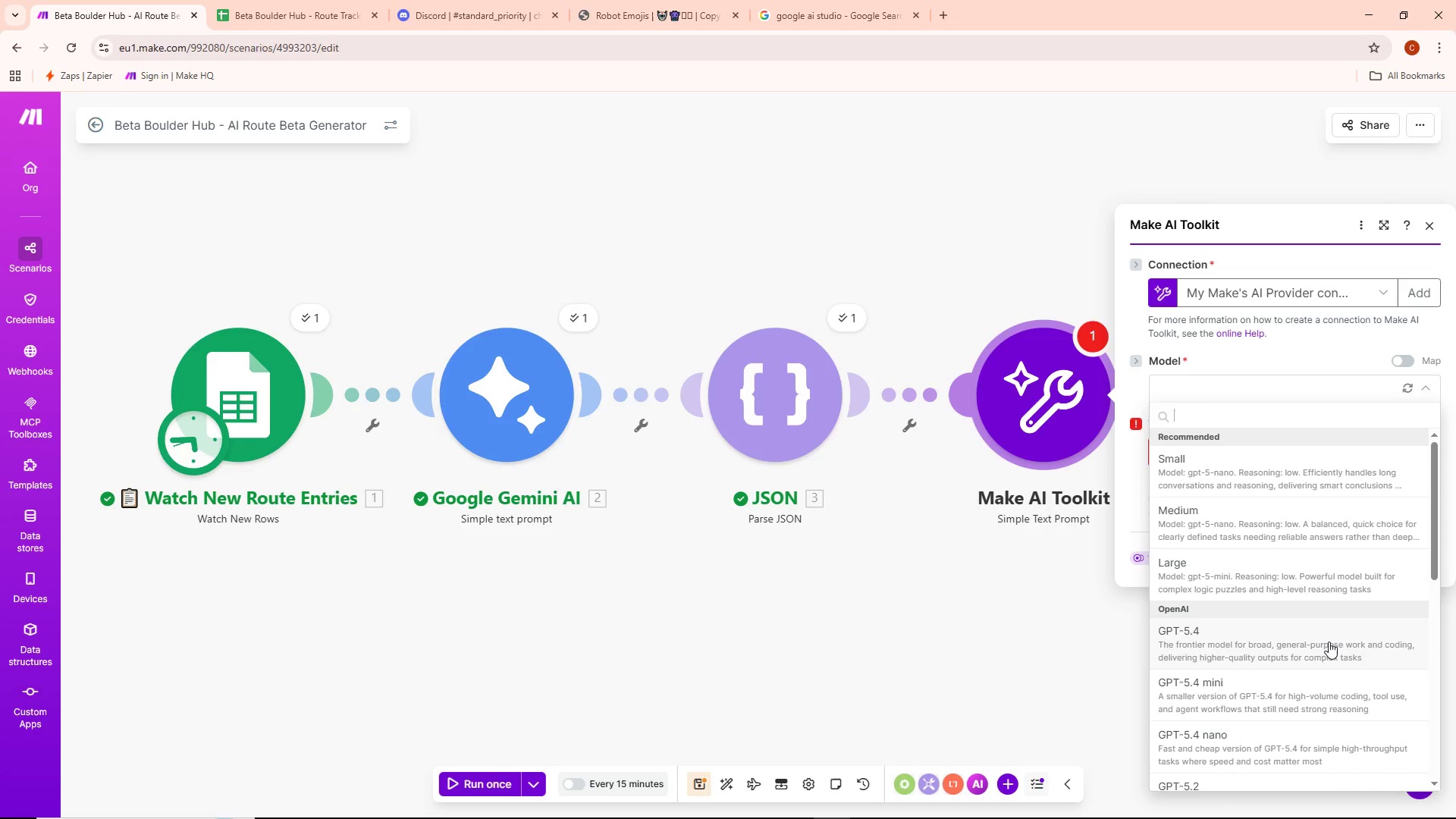 
scroll: coordinate [1329, 642], scroll_direction: down, amount: 12.0
 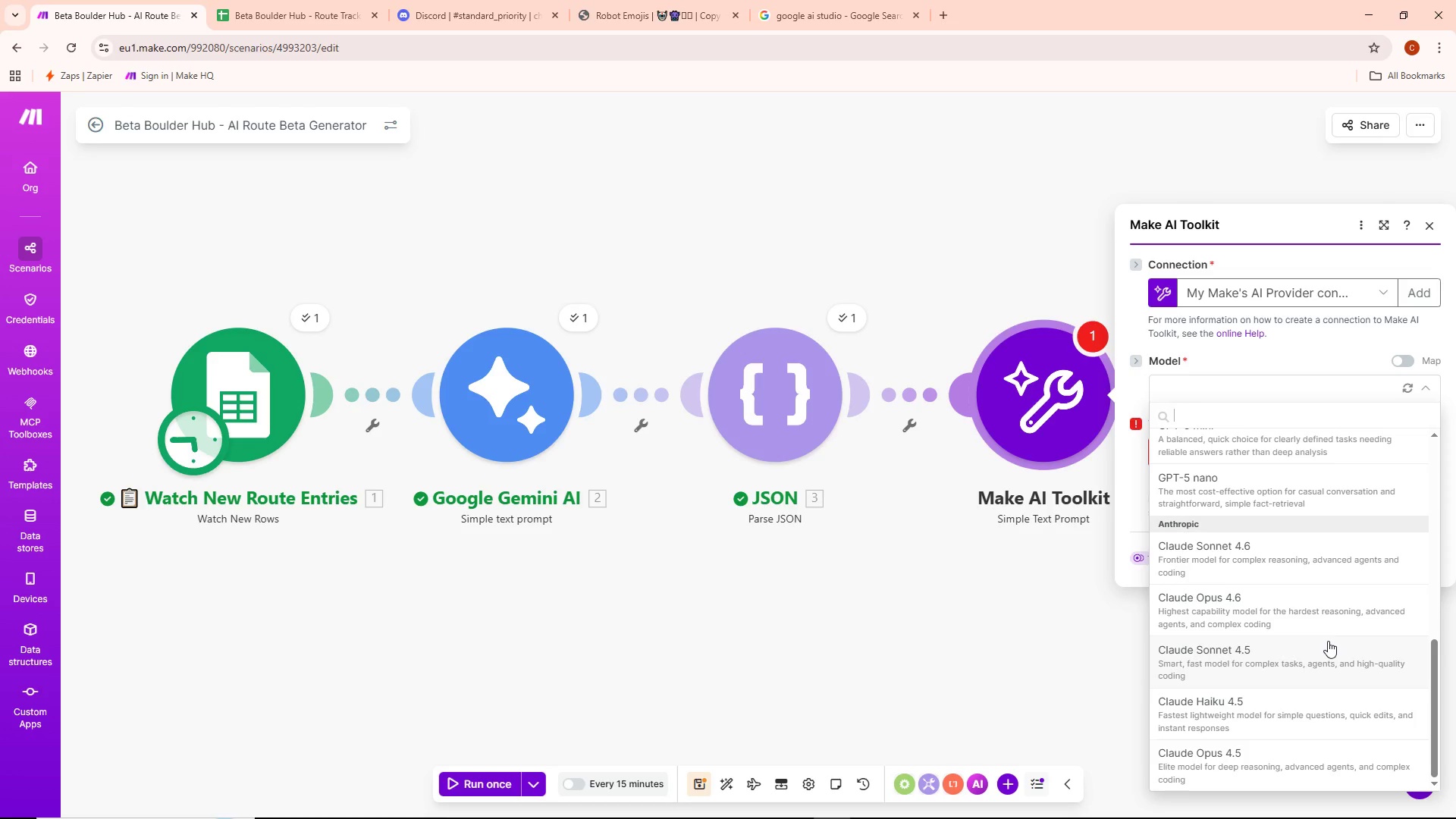 
scroll: coordinate [1326, 631], scroll_direction: up, amount: 12.0
 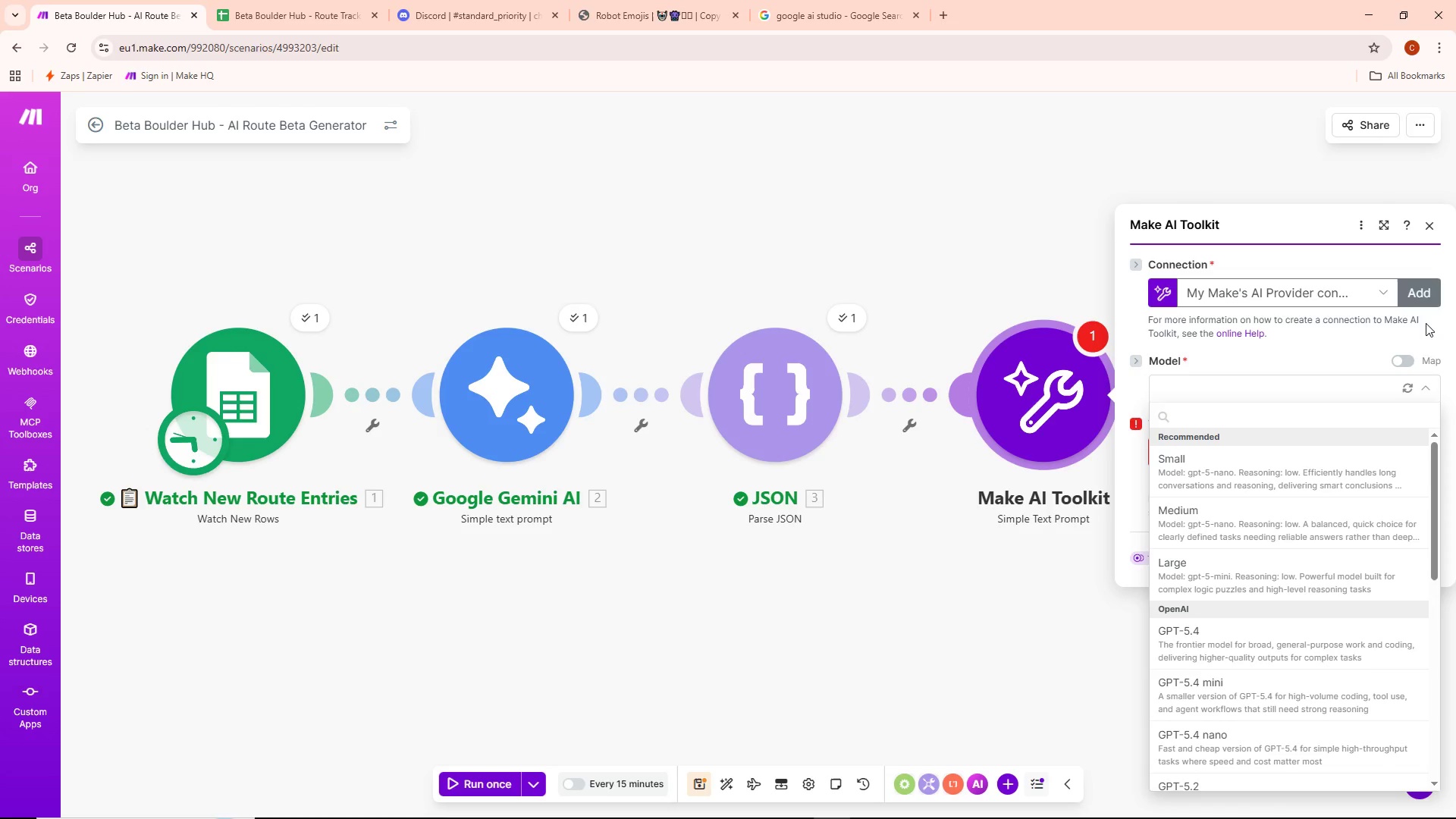 
left_click([1413, 359])
 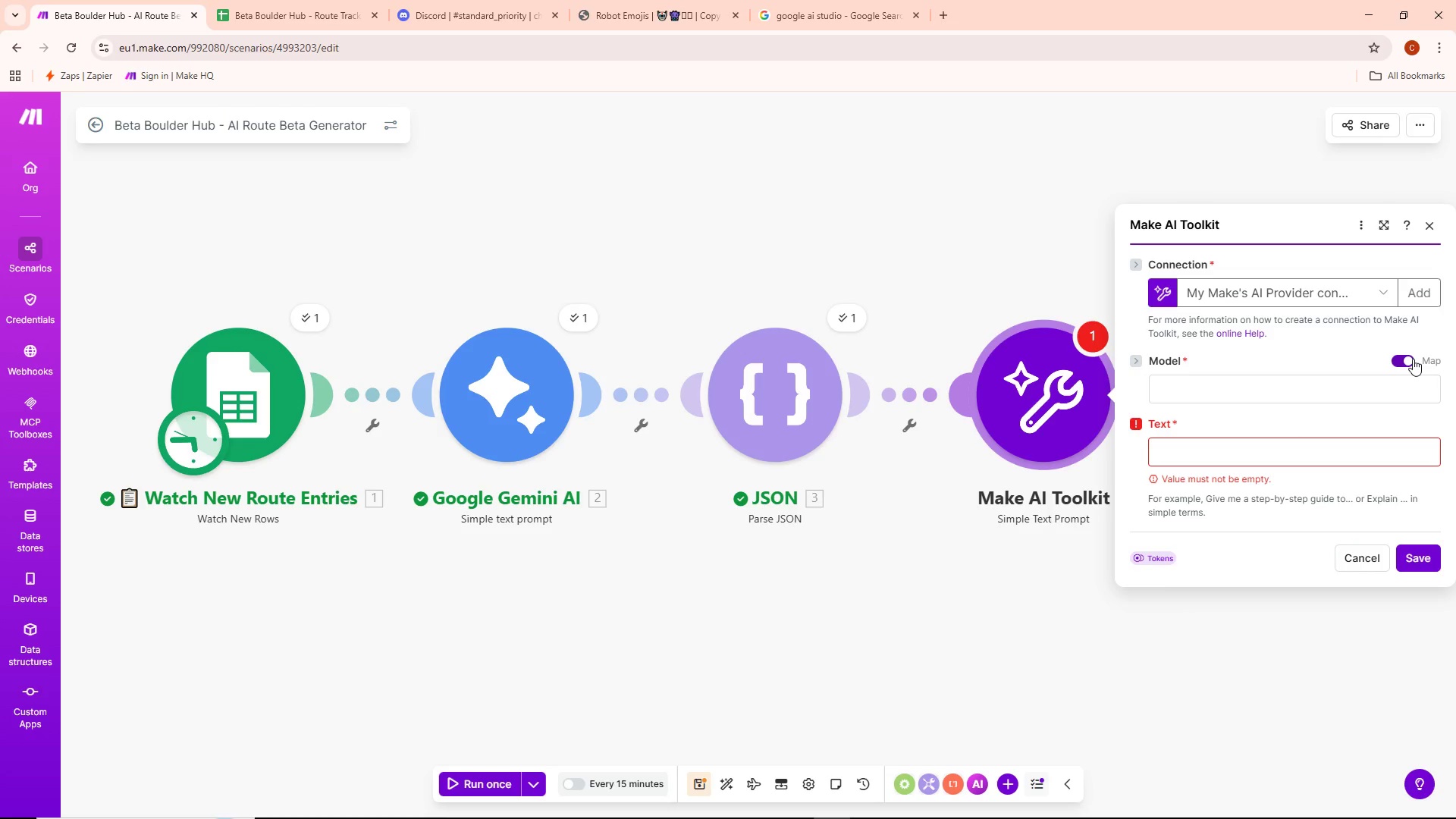 
left_click([1413, 359])
 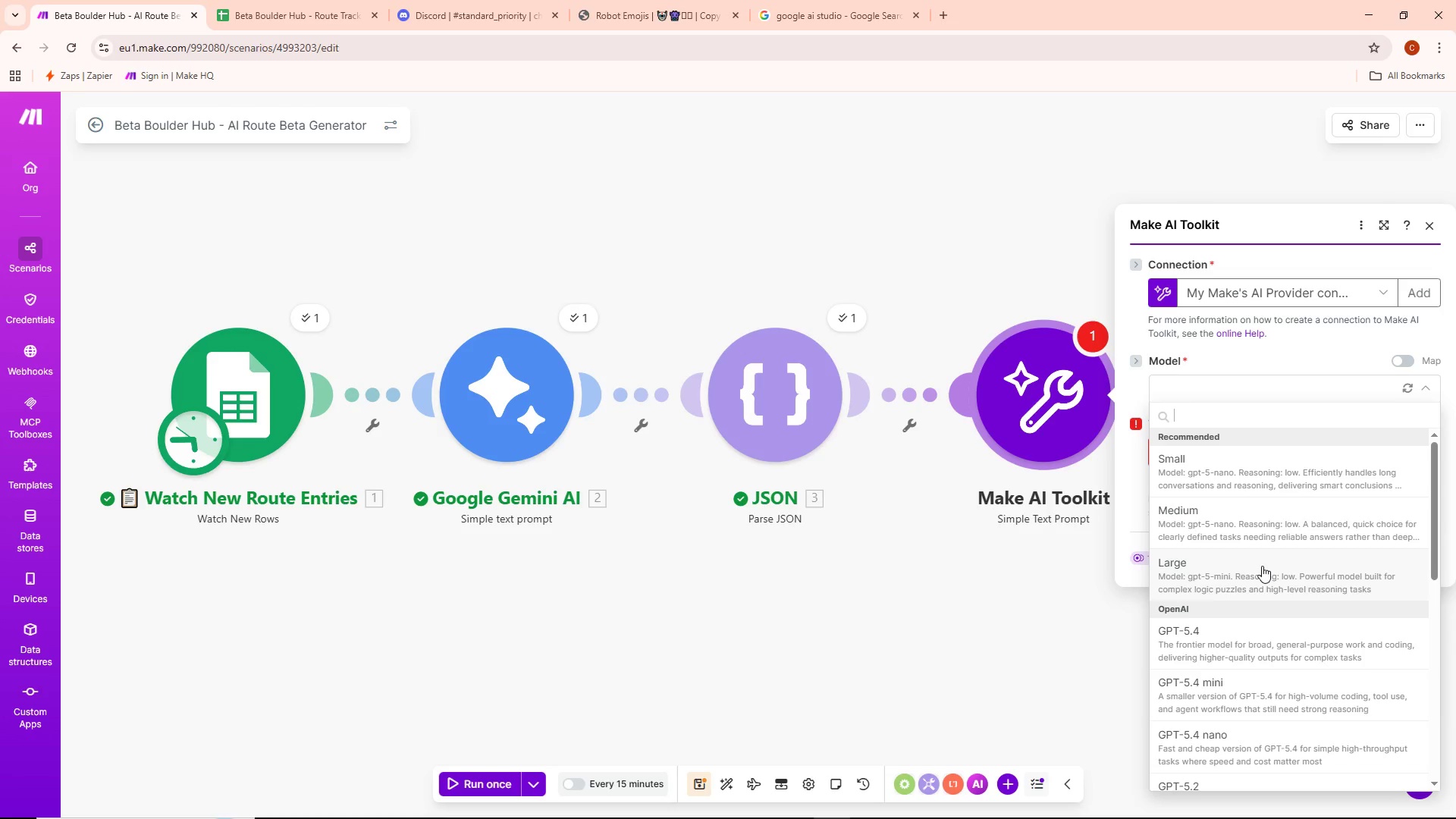 
scroll: coordinate [1261, 566], scroll_direction: up, amount: 4.0
 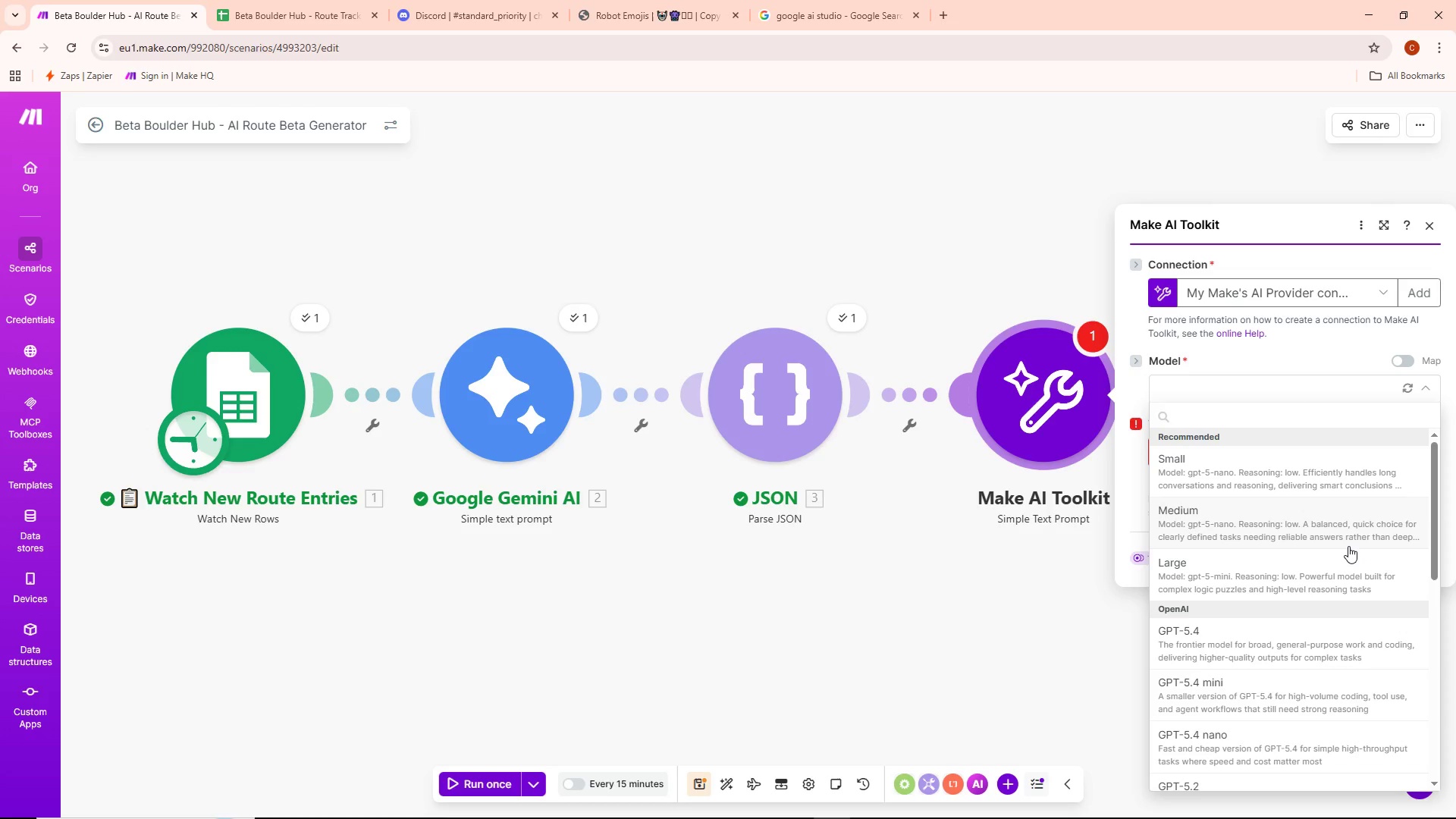 
wait(17.93)
 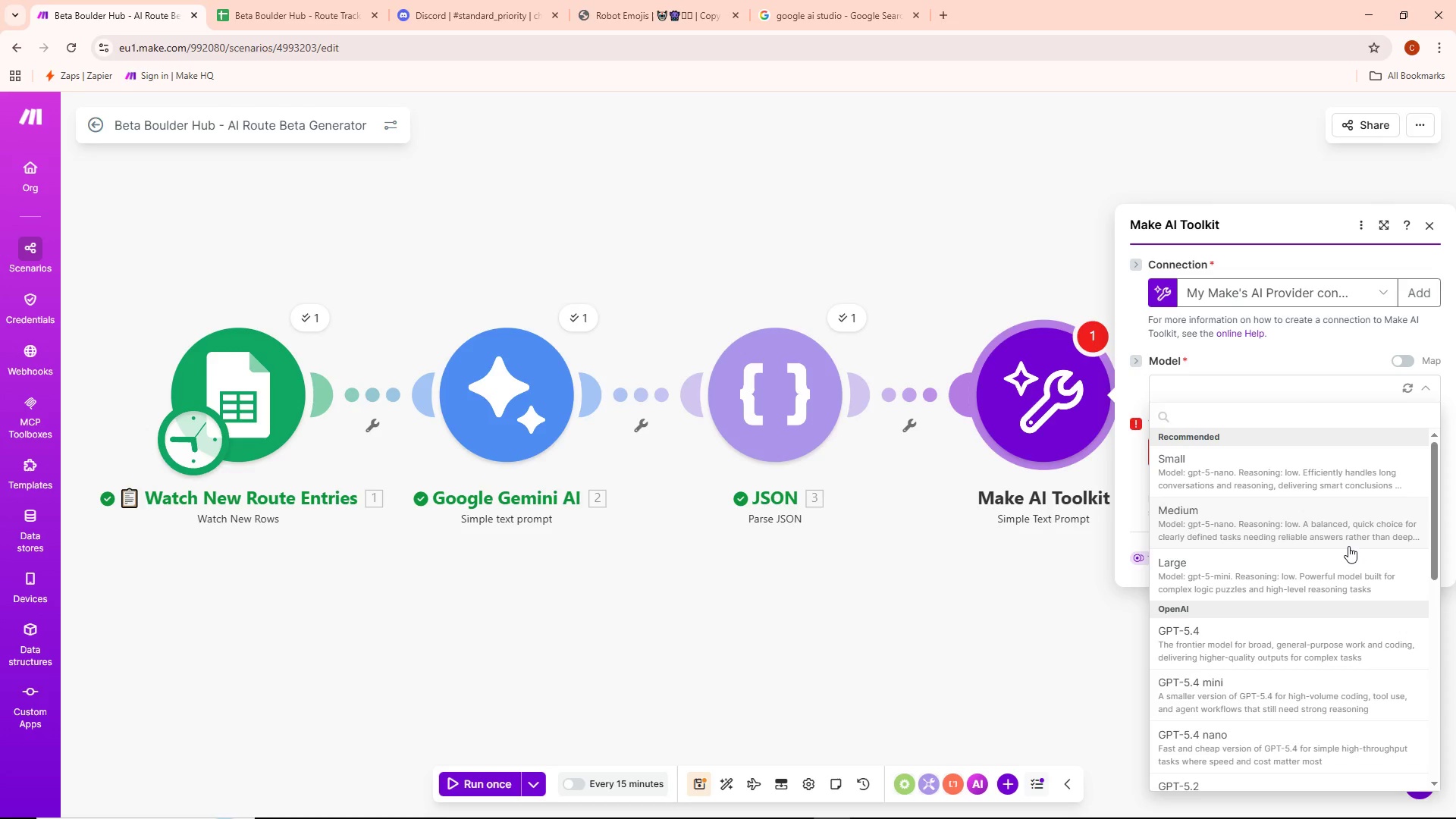 
scroll: coordinate [1270, 589], scroll_direction: down, amount: 1.0
 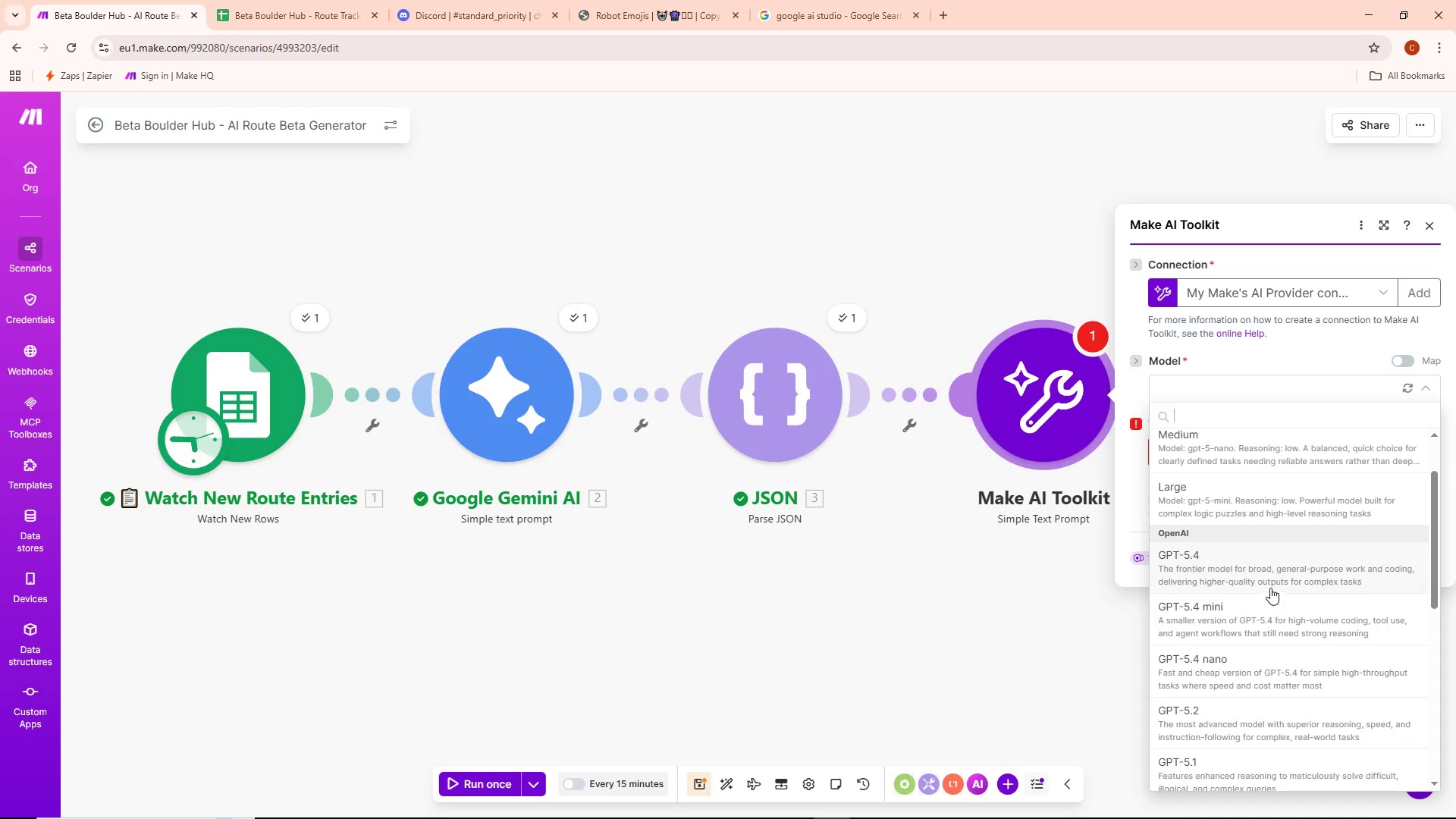 
left_click([1270, 580])
 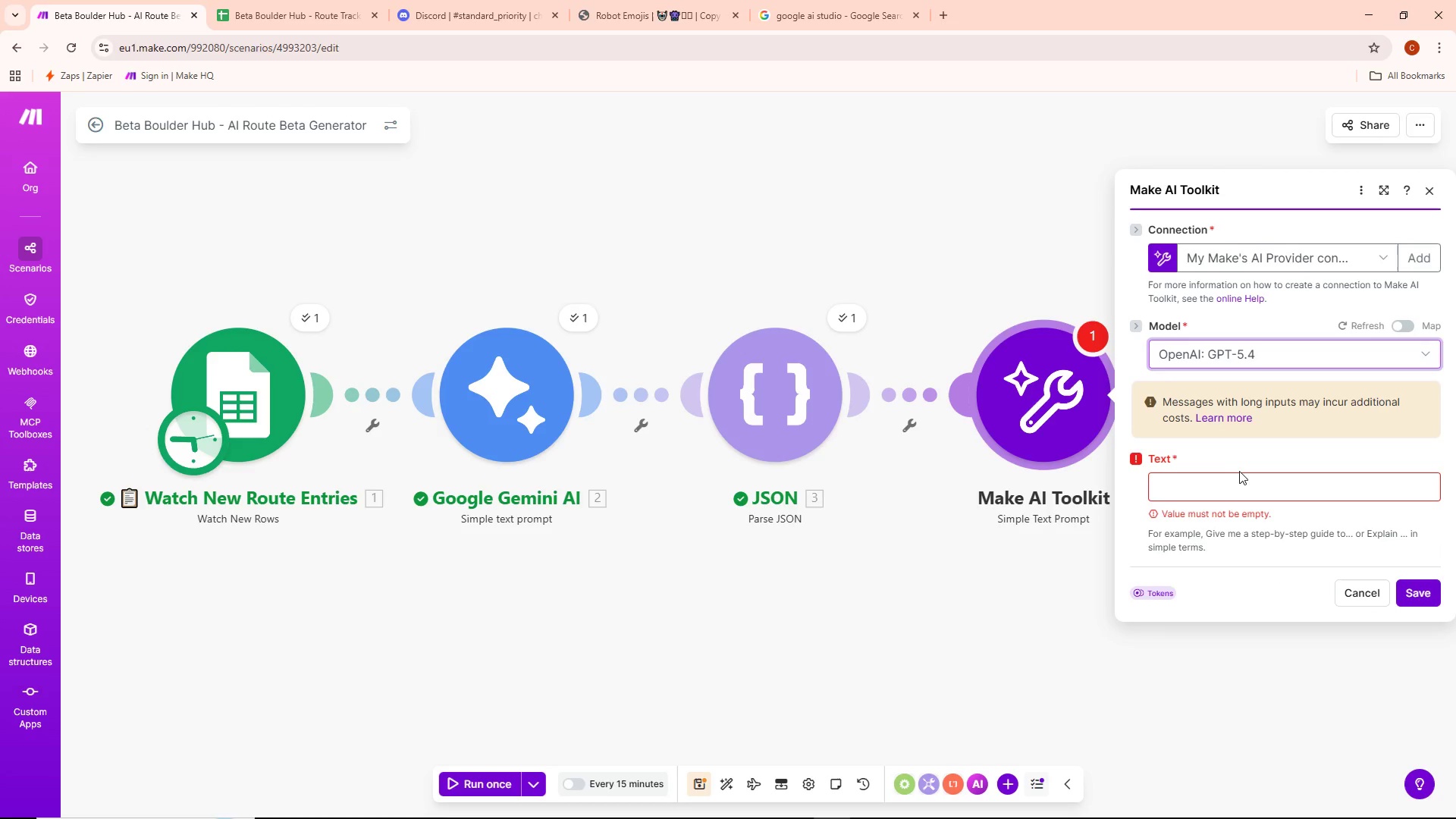 
left_click([1232, 484])
 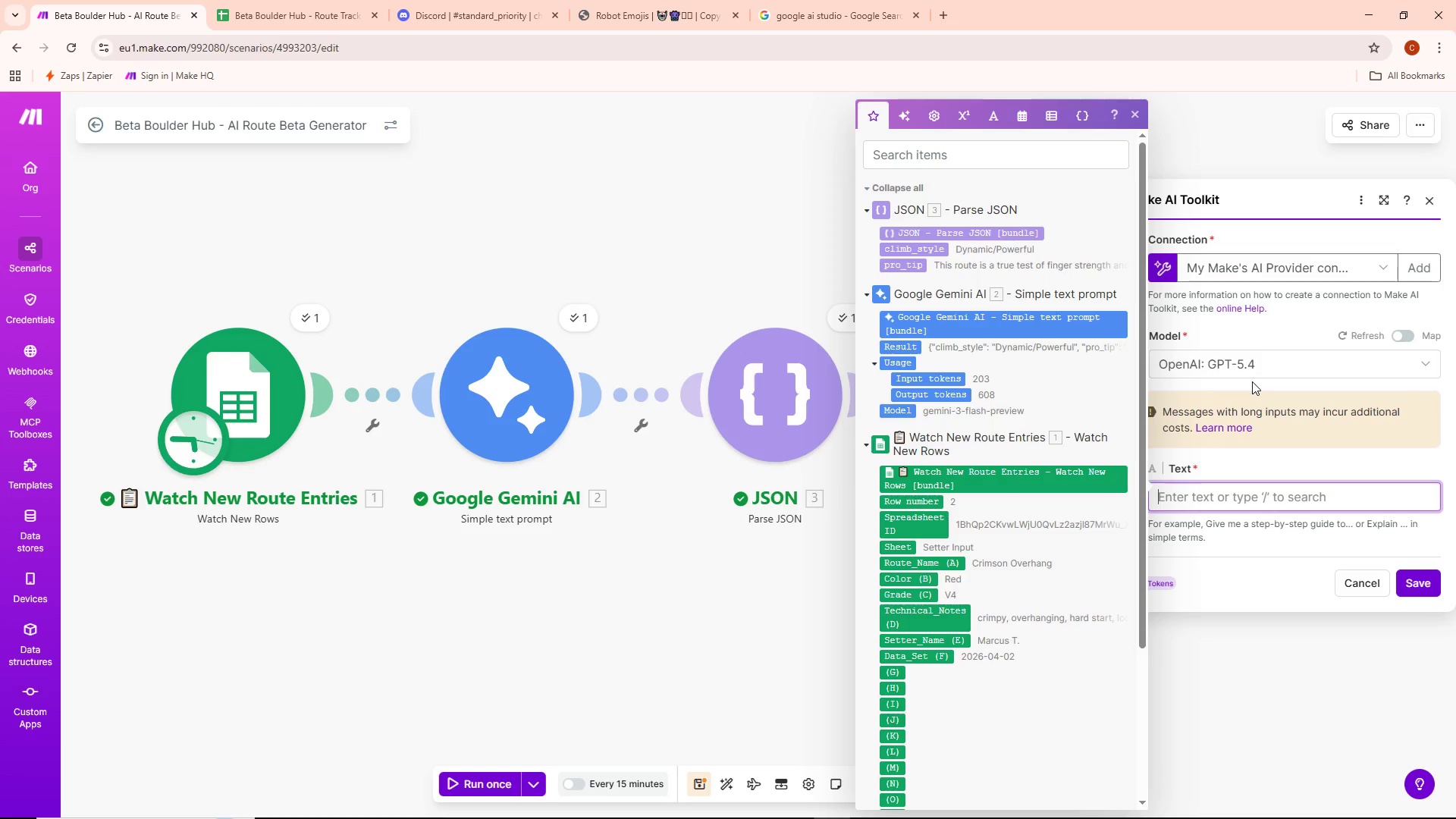 
mouse_move([1257, 389])
 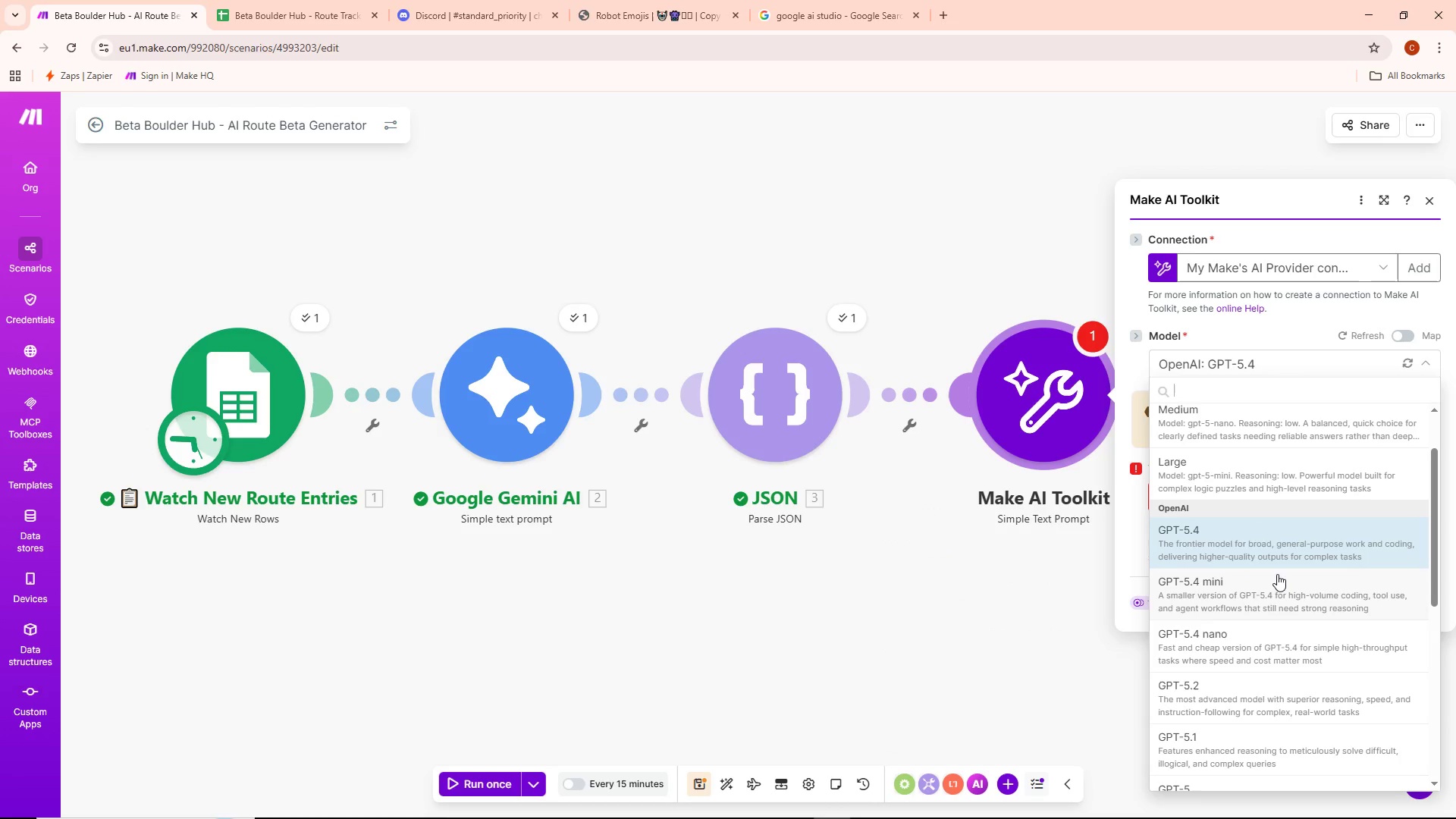 
wait(6.76)
 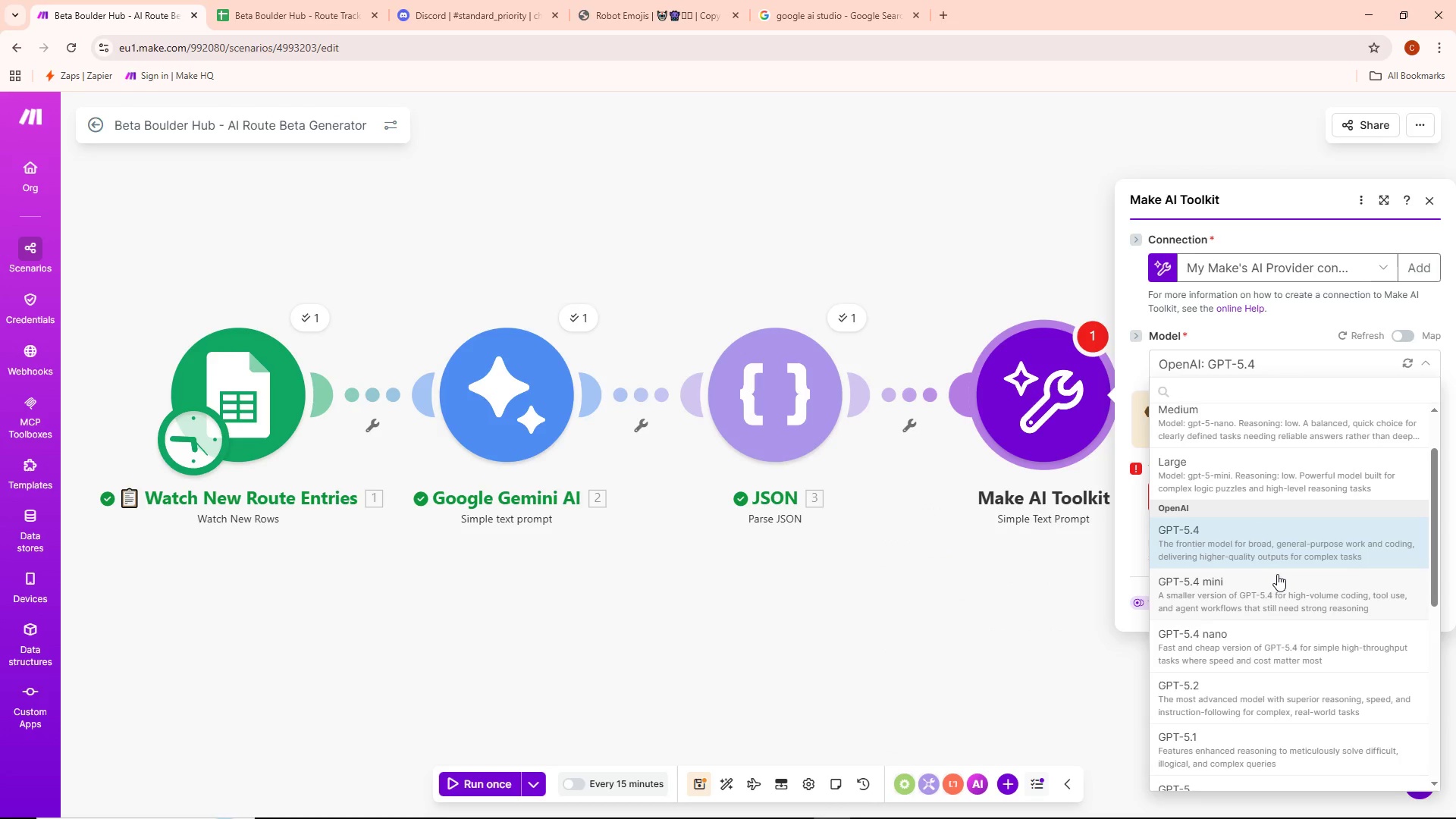 
scroll: coordinate [1279, 571], scroll_direction: down, amount: 8.0
 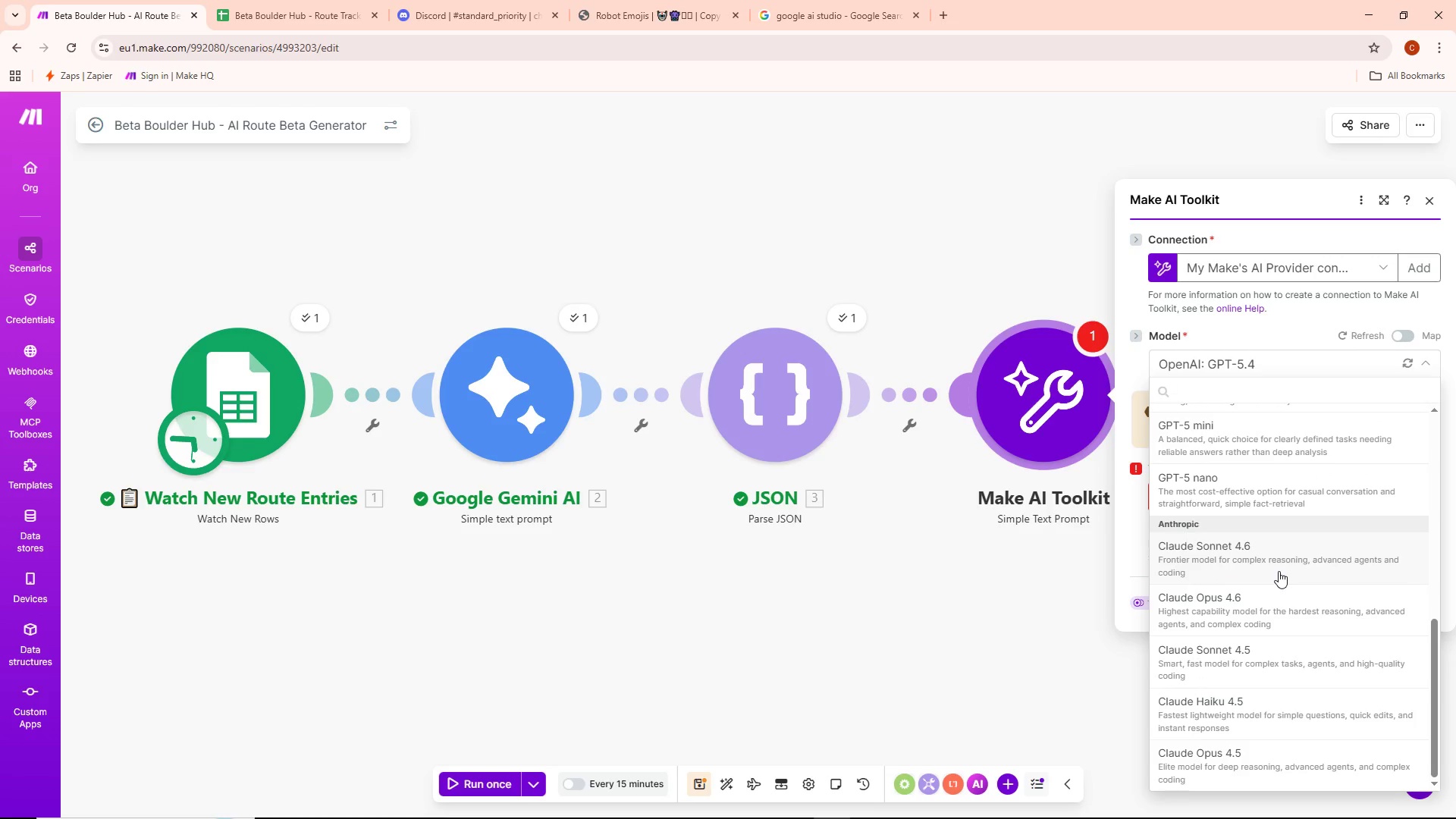 
scroll: coordinate [1279, 571], scroll_direction: up, amount: 1.0
 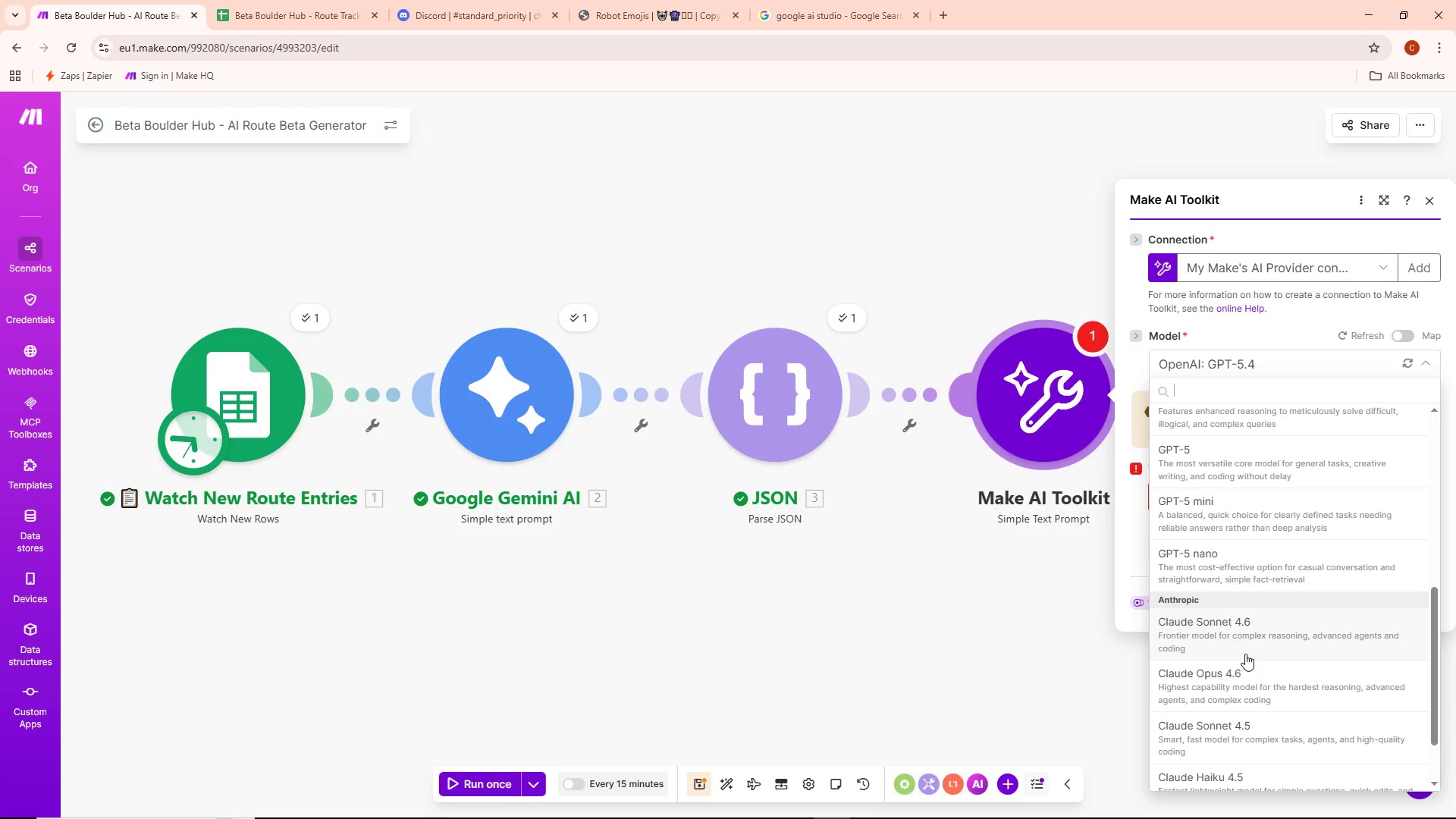 
left_click([1253, 685])
 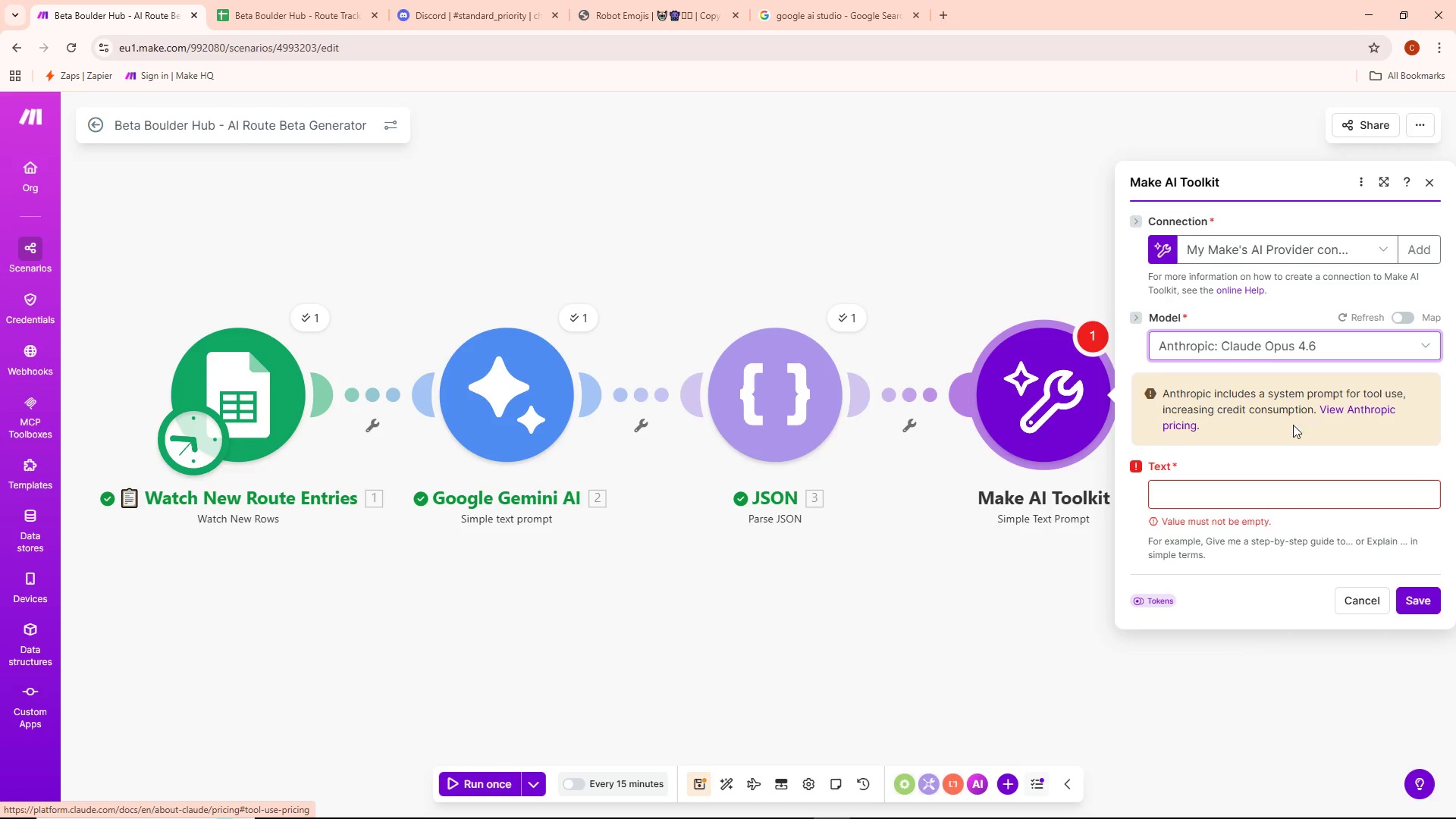 
left_click([1236, 490])
 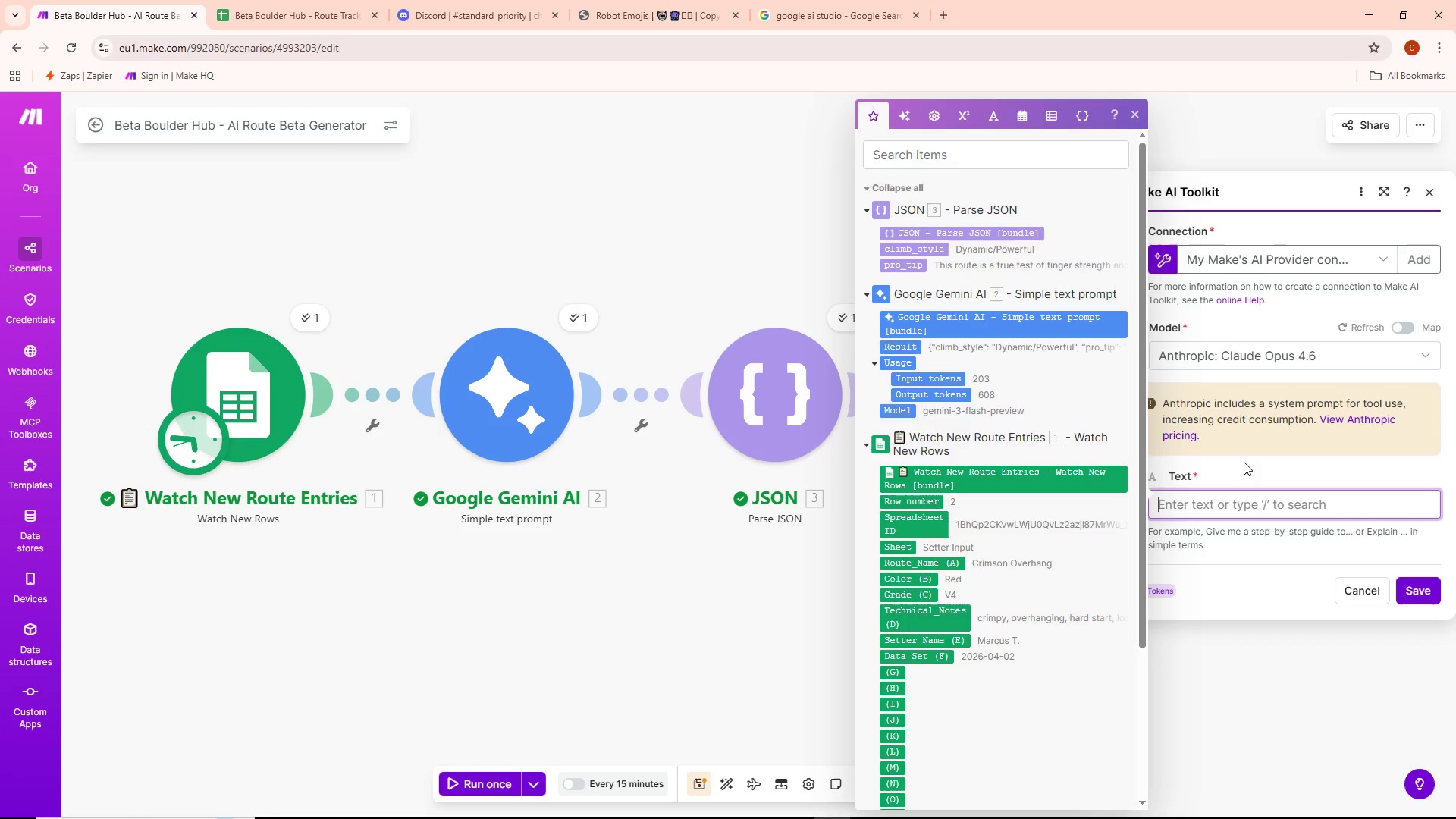 
wait(8.53)
 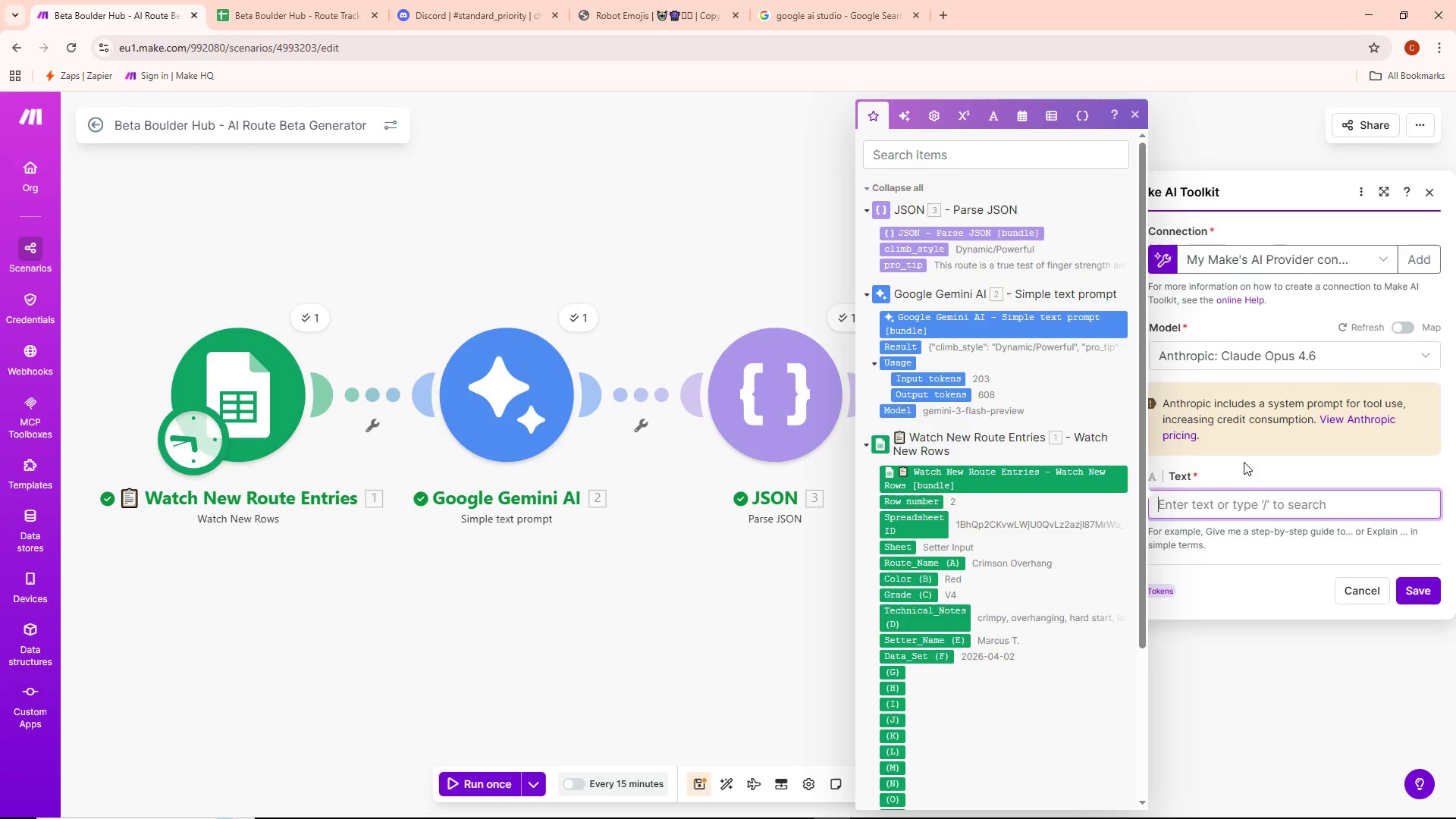 
left_click([1291, 350])
 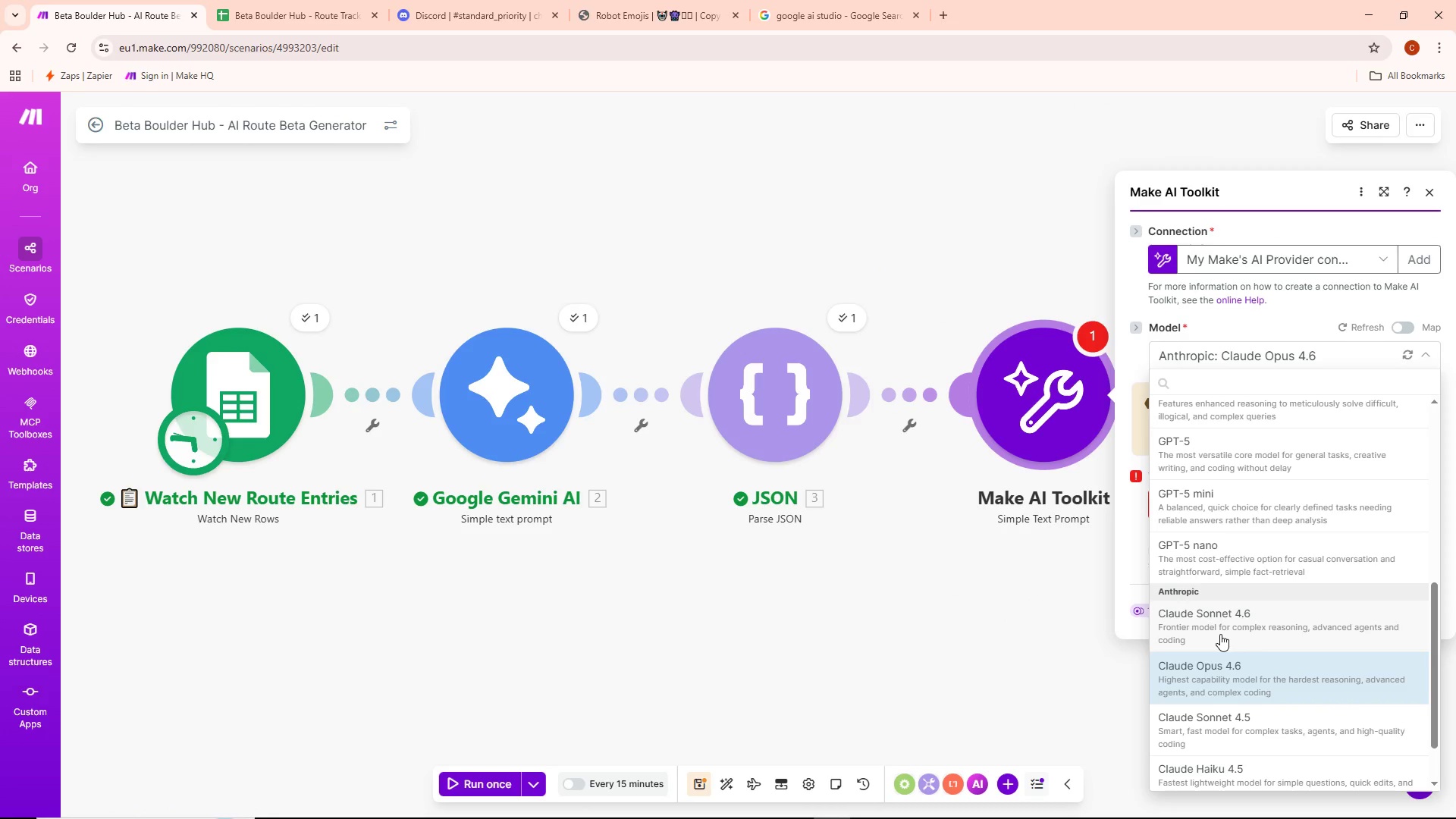 
left_click([1219, 620])
 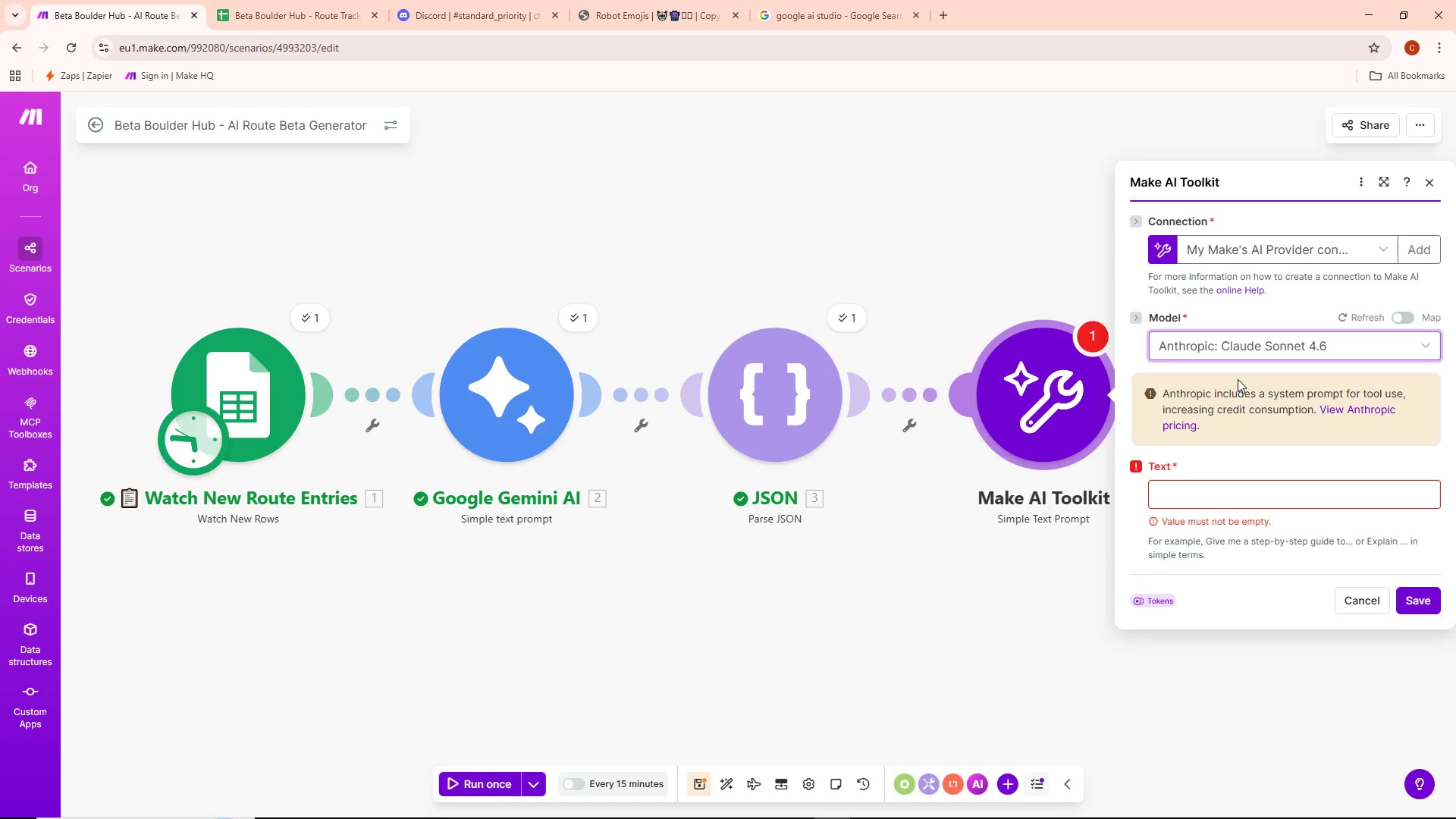 
left_click([1244, 353])
 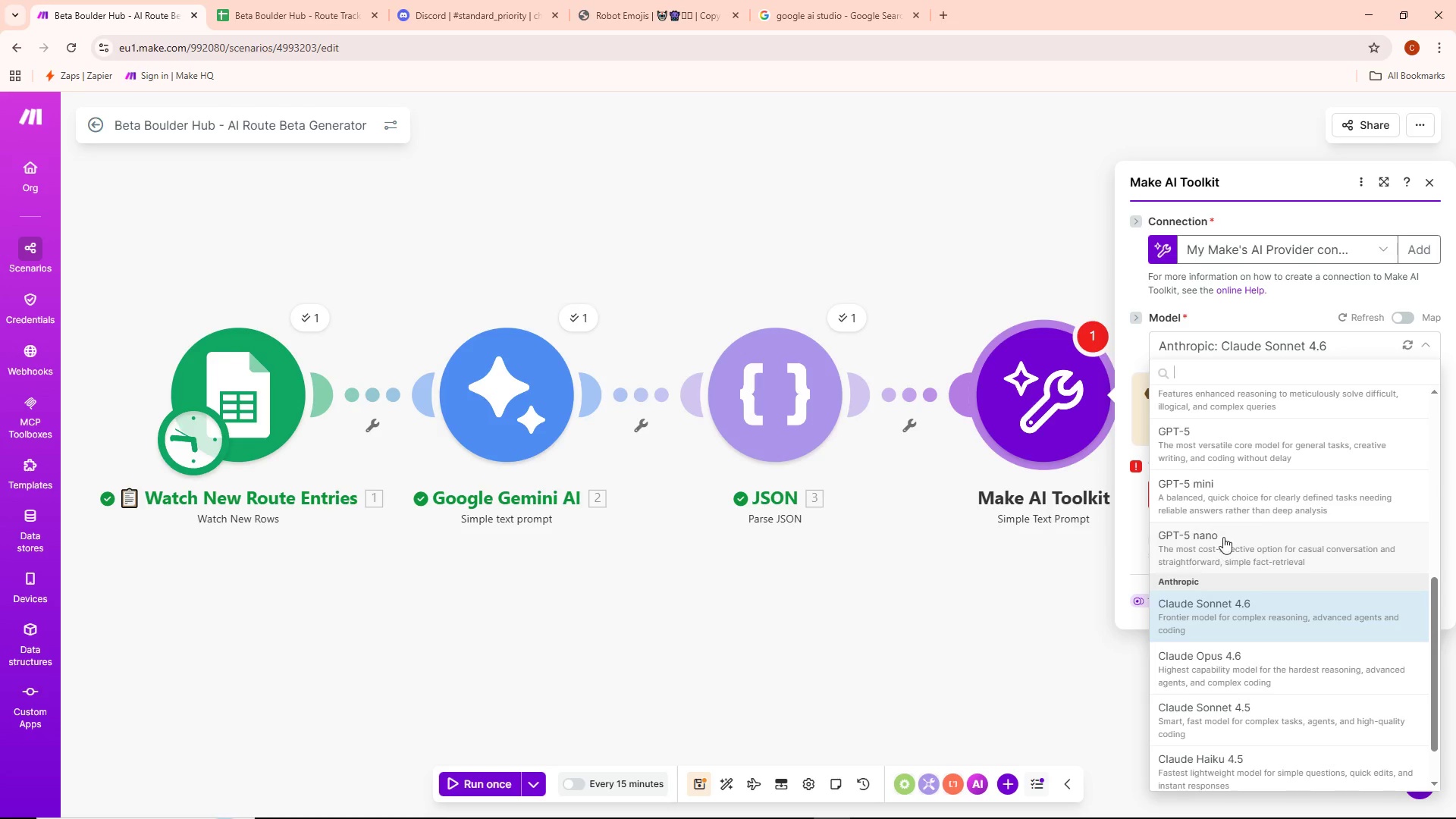 
left_click([1223, 498])
 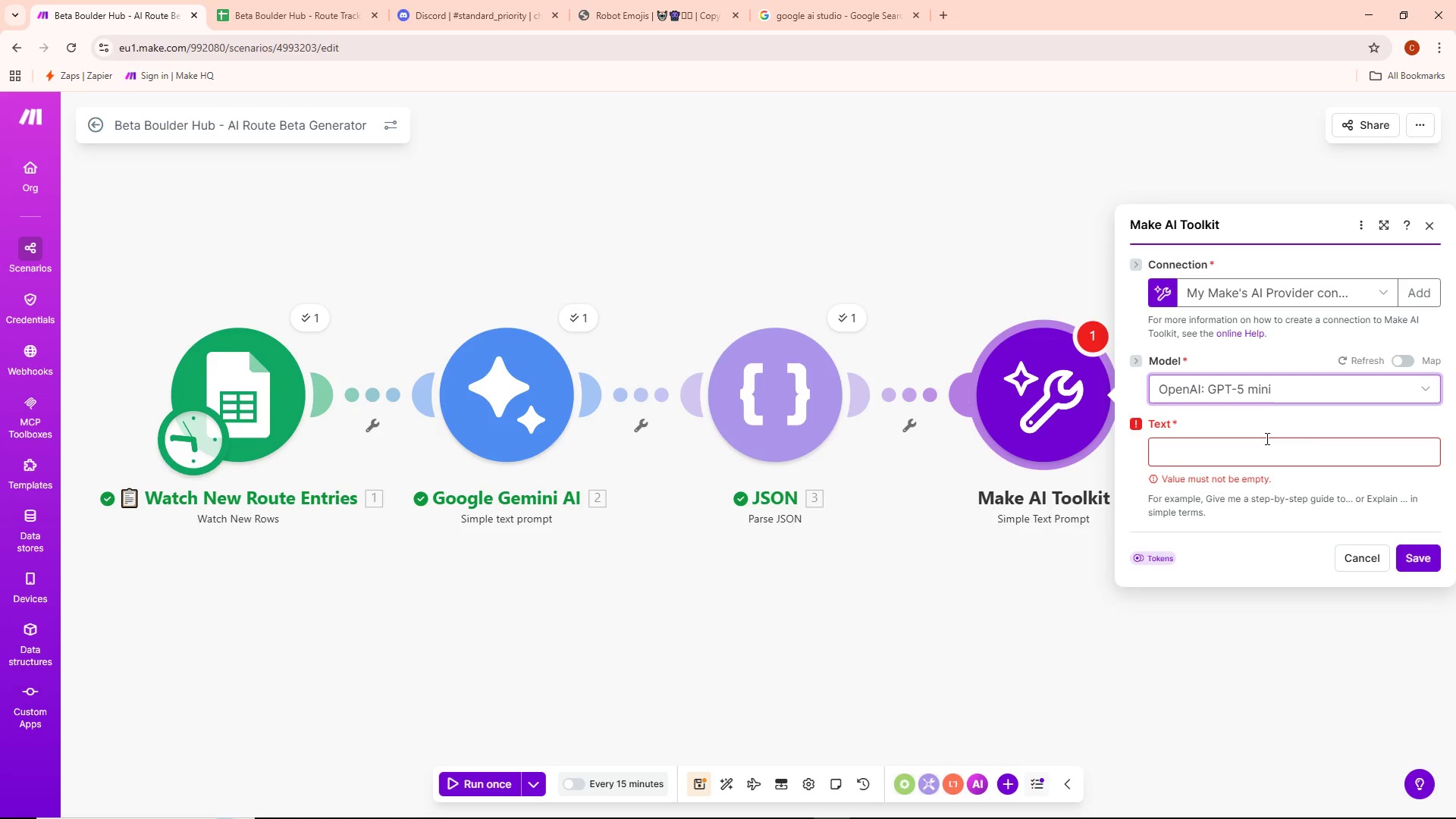 
wait(9.17)
 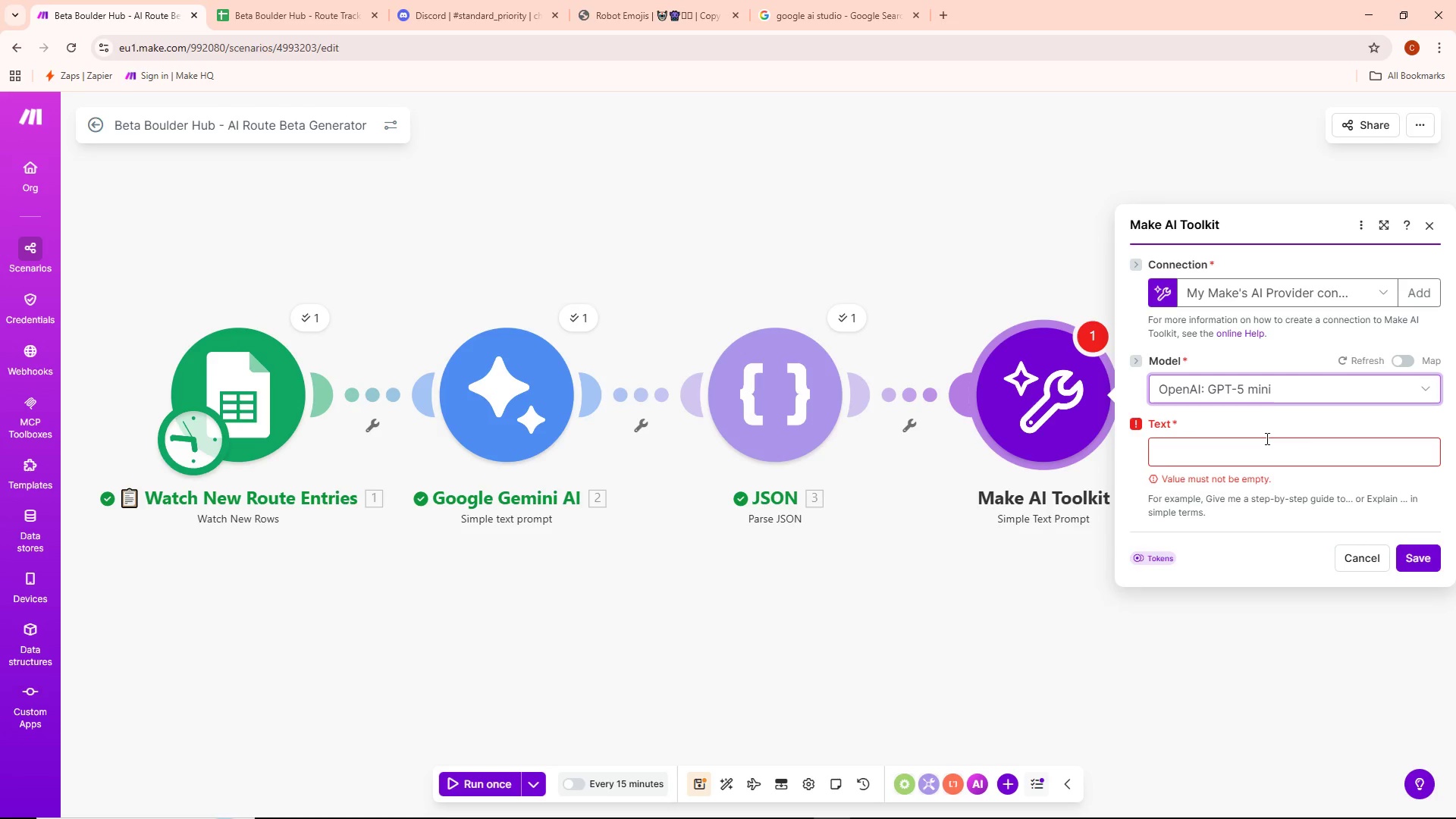 
mouse_move([1426, 243])
 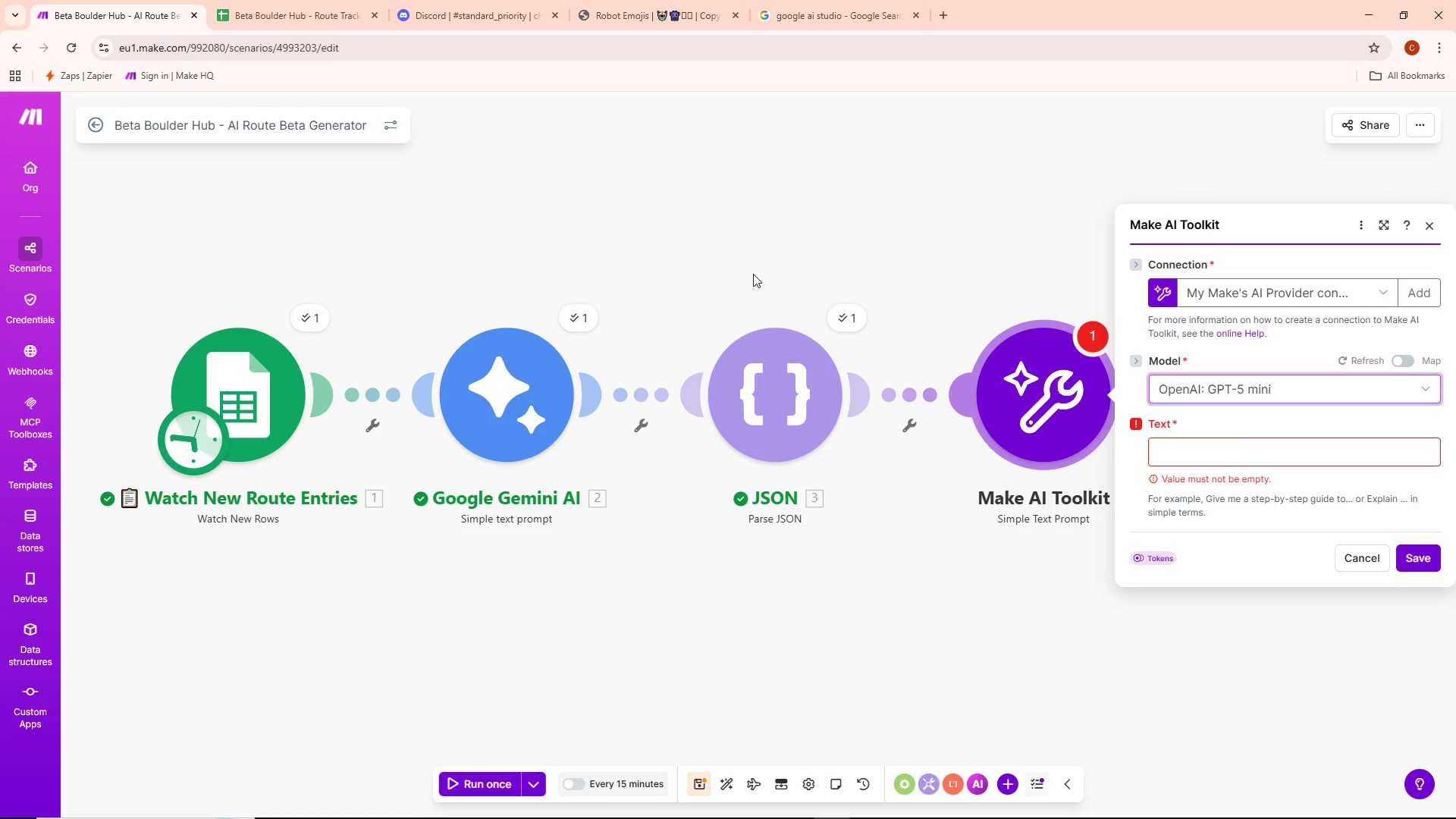 
left_click([616, 0])
 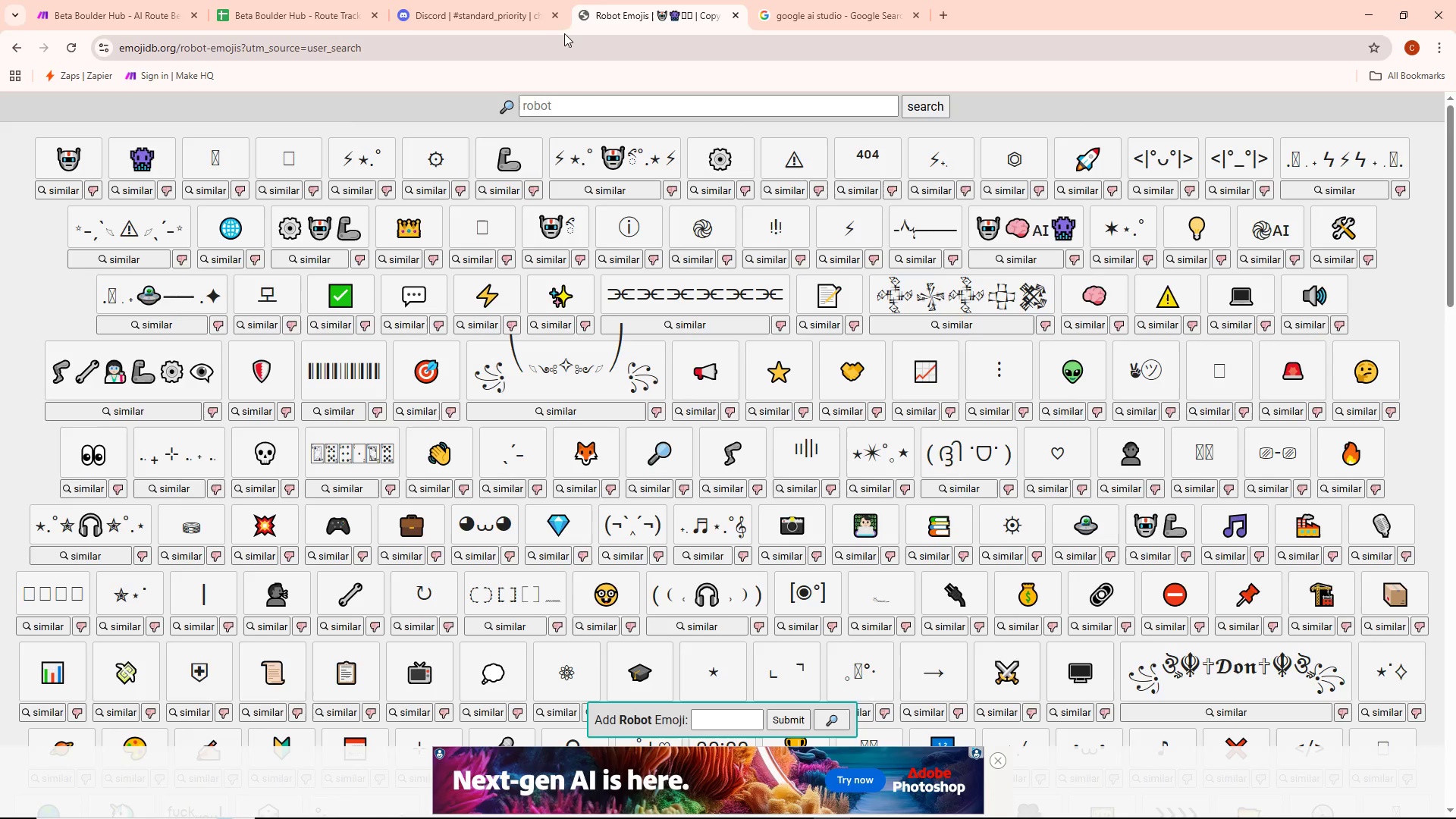 
left_click([444, 0])
 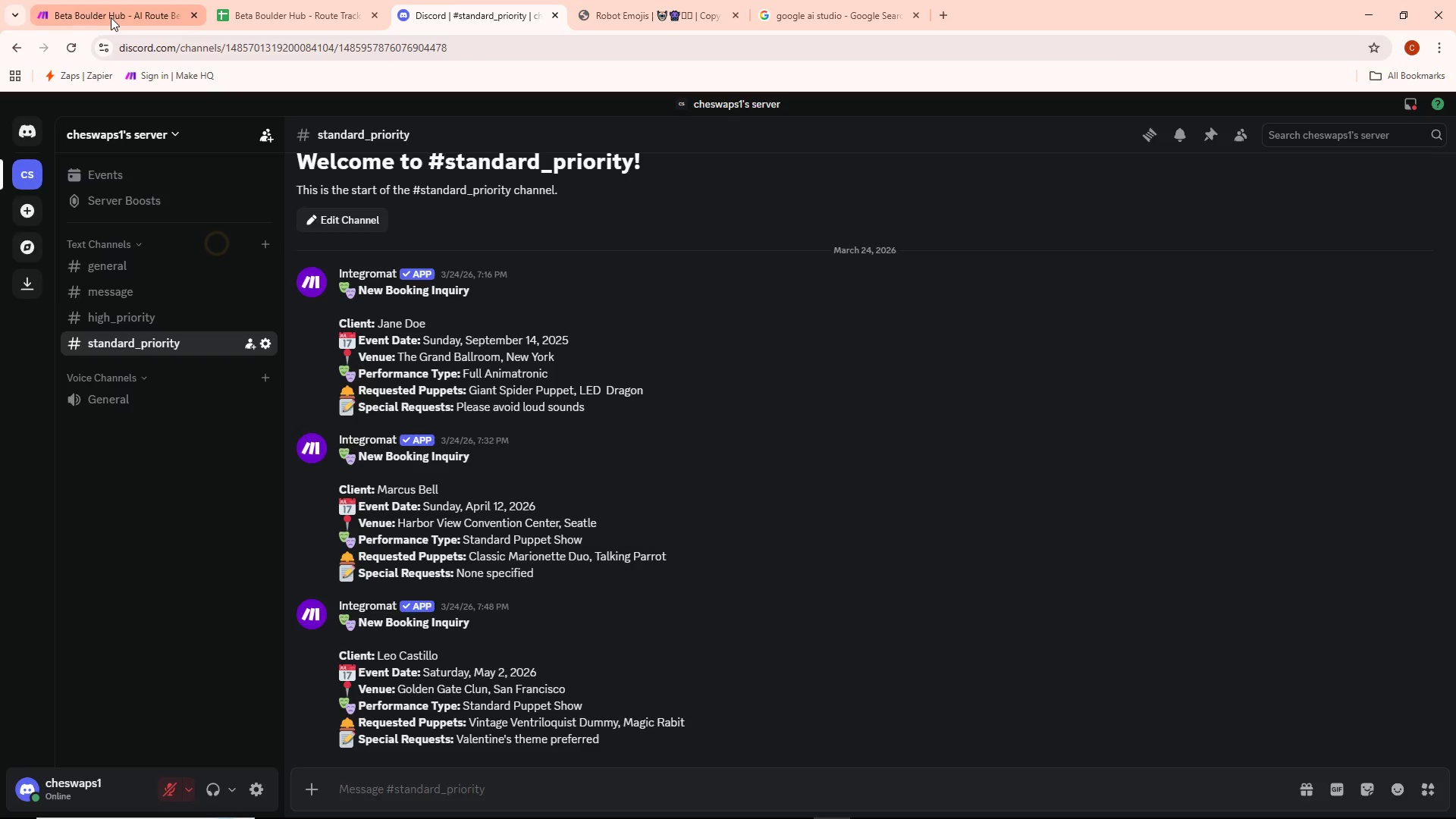 
left_click_drag(start_coordinate=[789, 260], to_coordinate=[547, 246])
 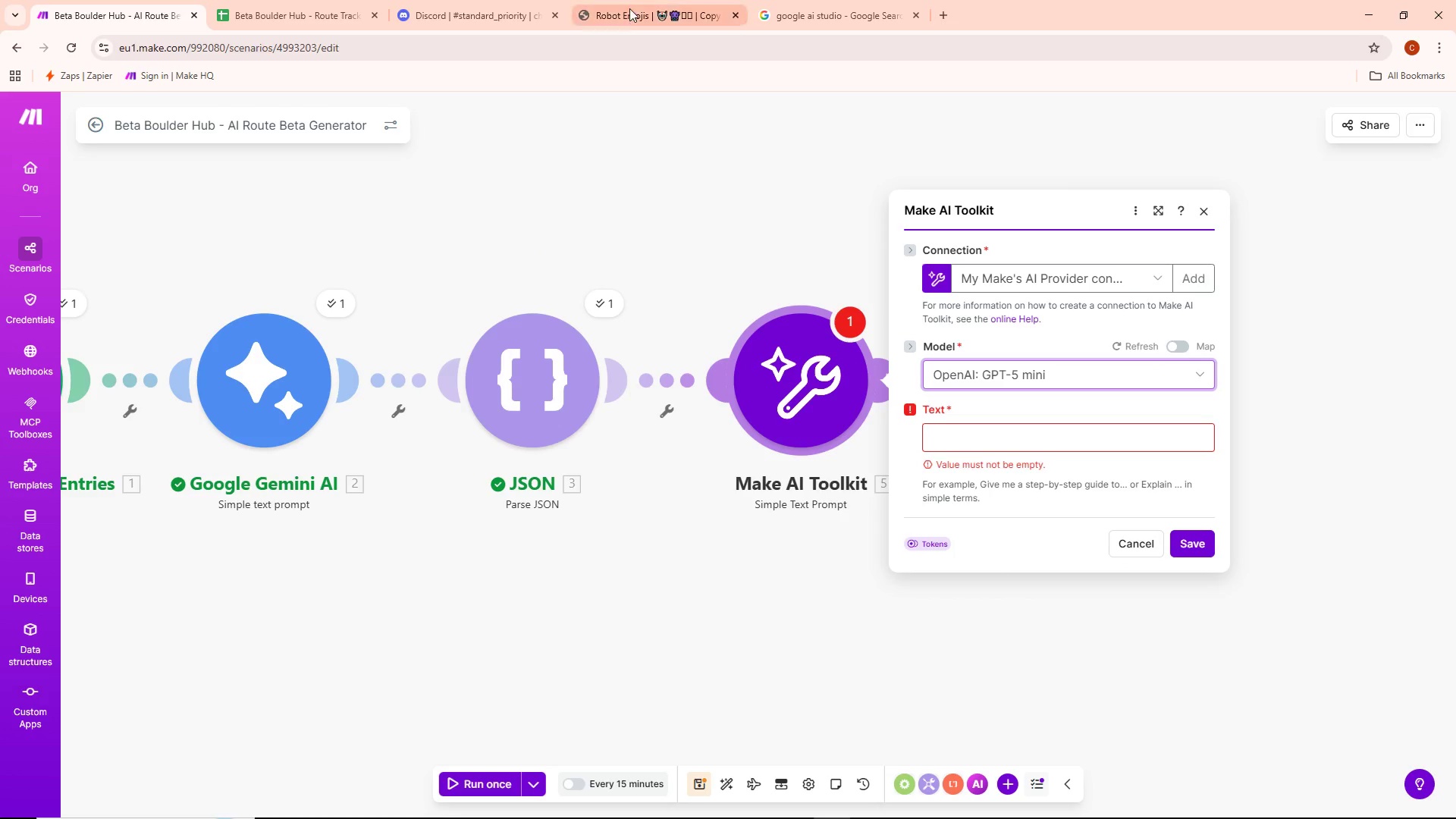 
left_click([629, 7])
 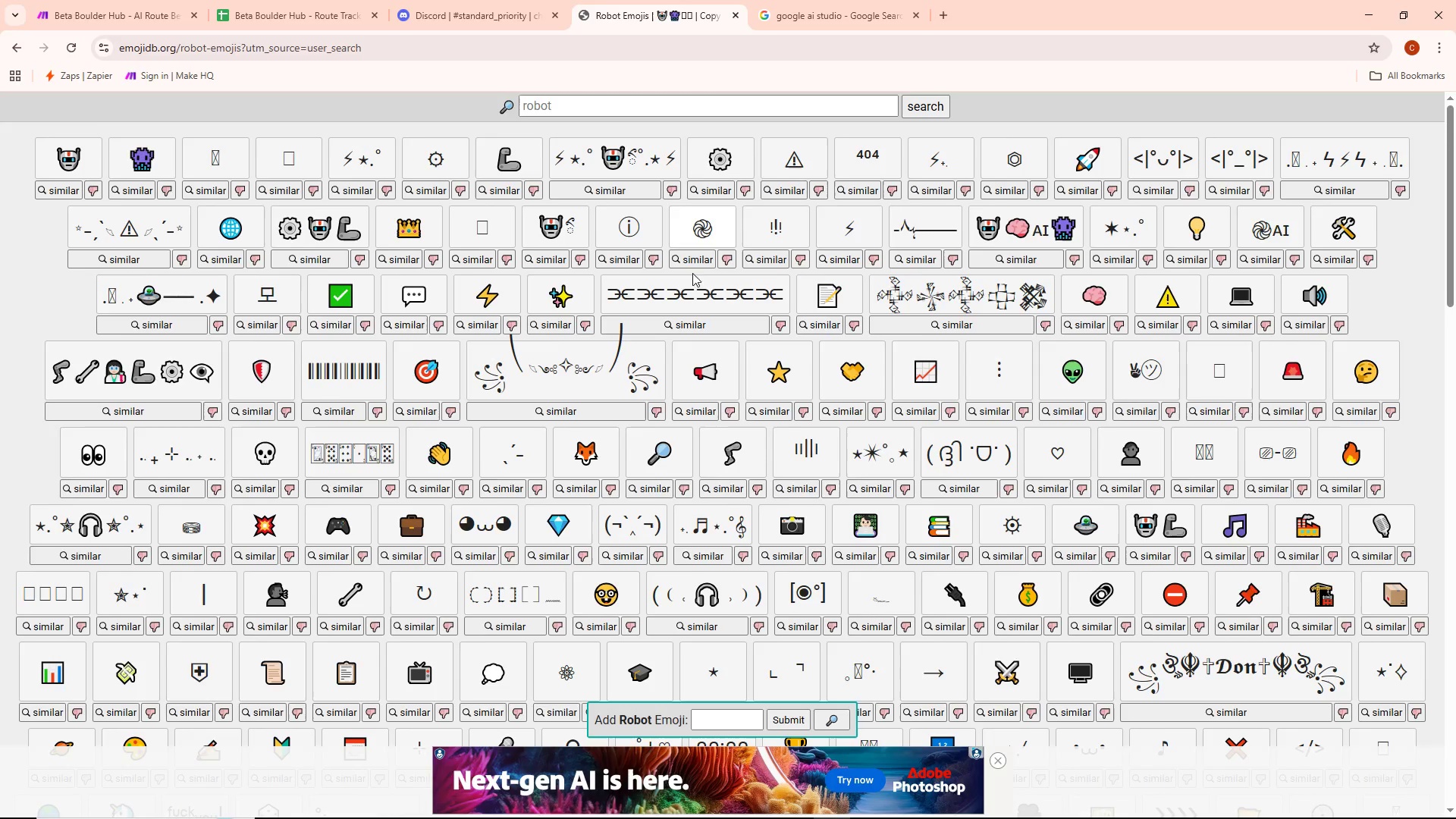 
scroll: coordinate [717, 299], scroll_direction: down, amount: 3.0
 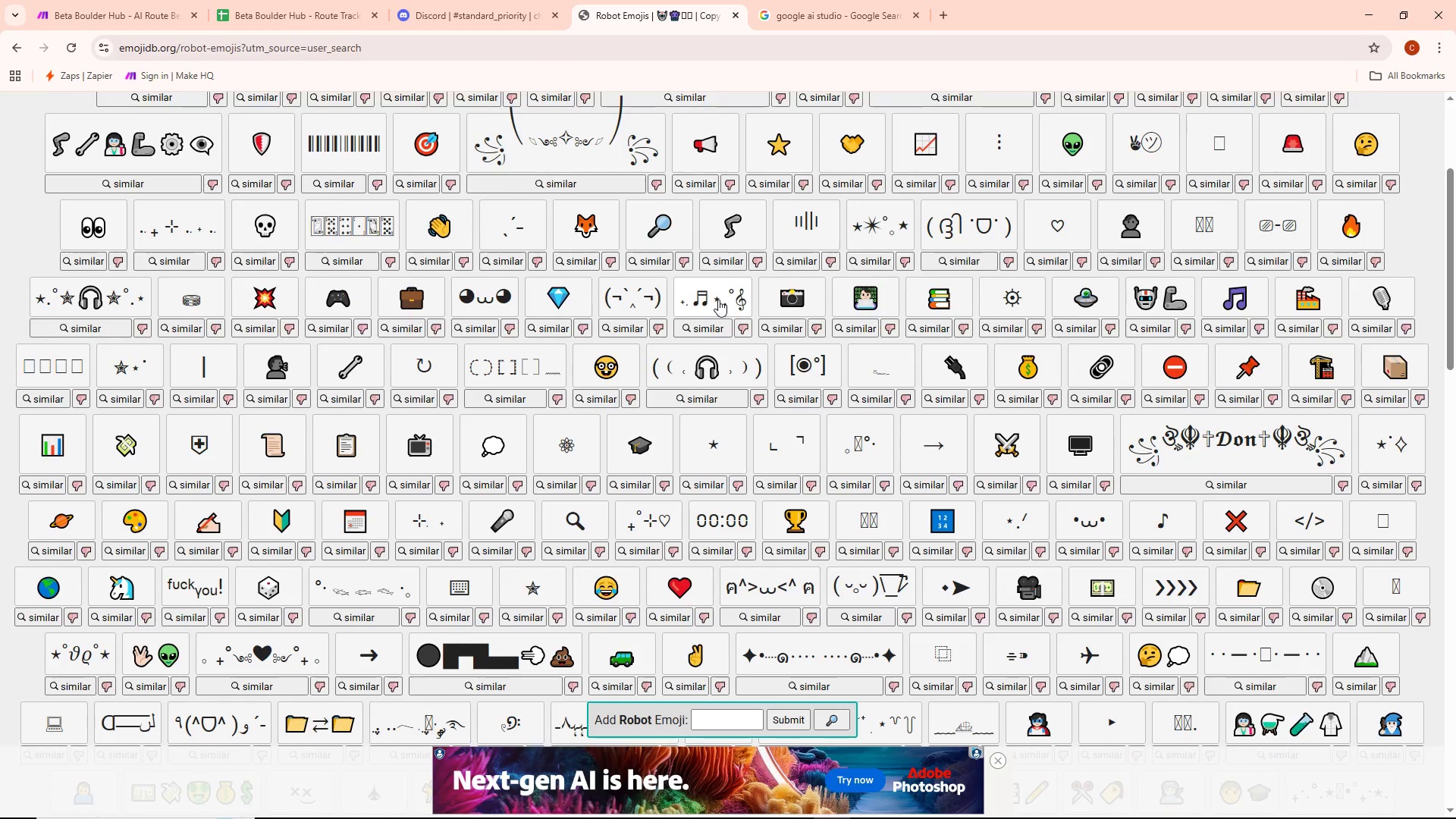 
wait(10.75)
 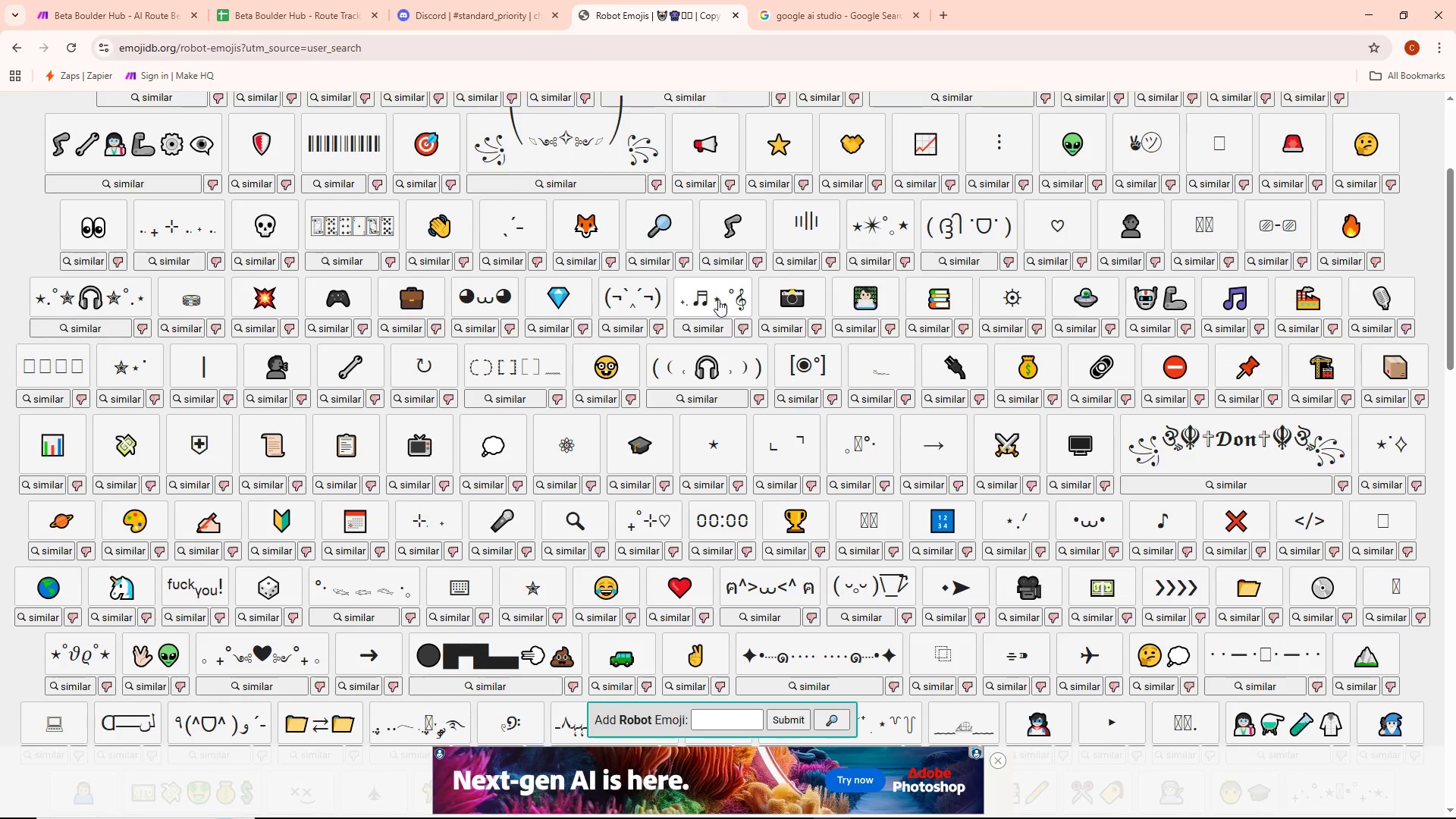 
scroll: coordinate [763, 461], scroll_direction: down, amount: 1.0
 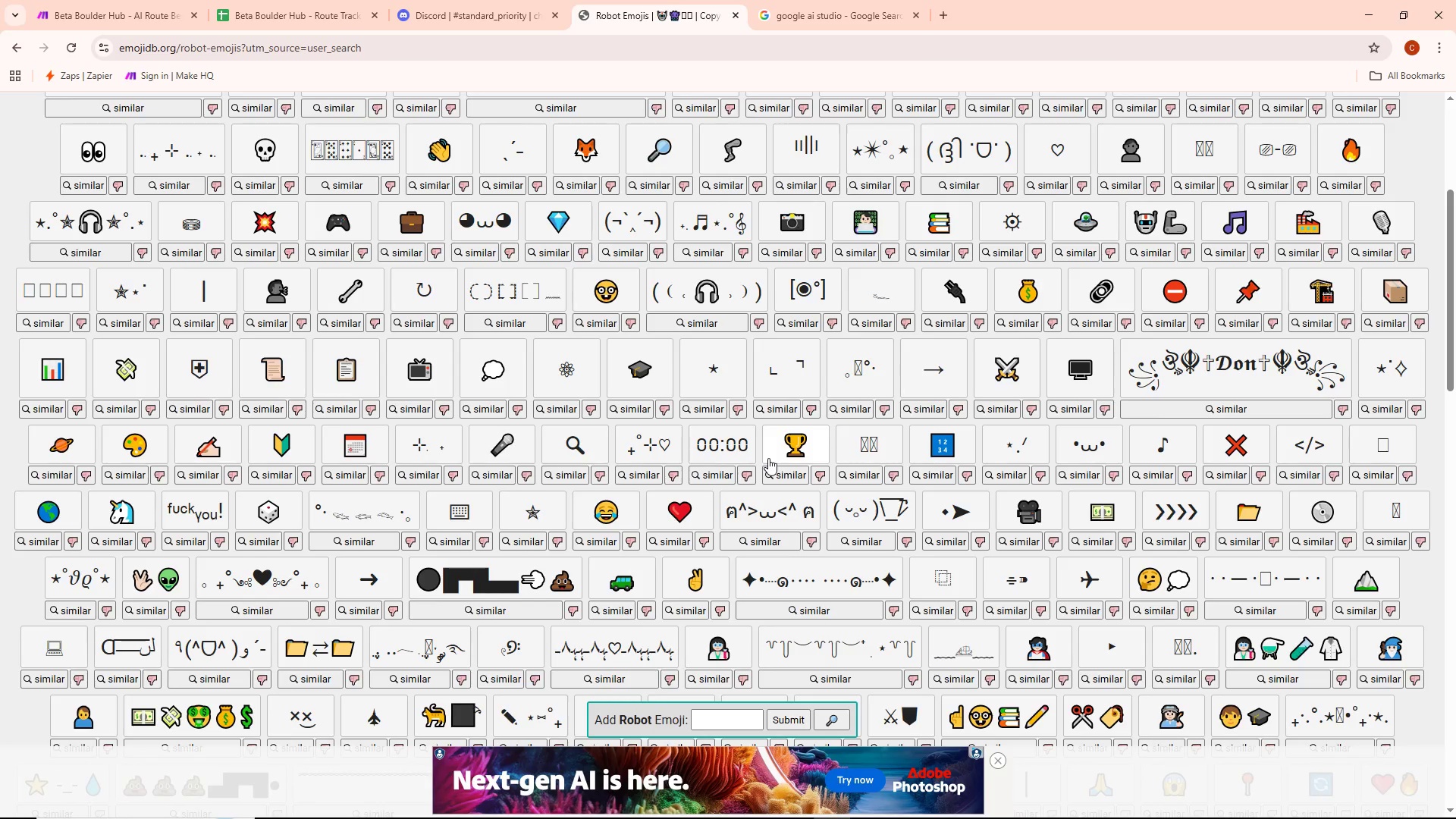 
wait(14.43)
 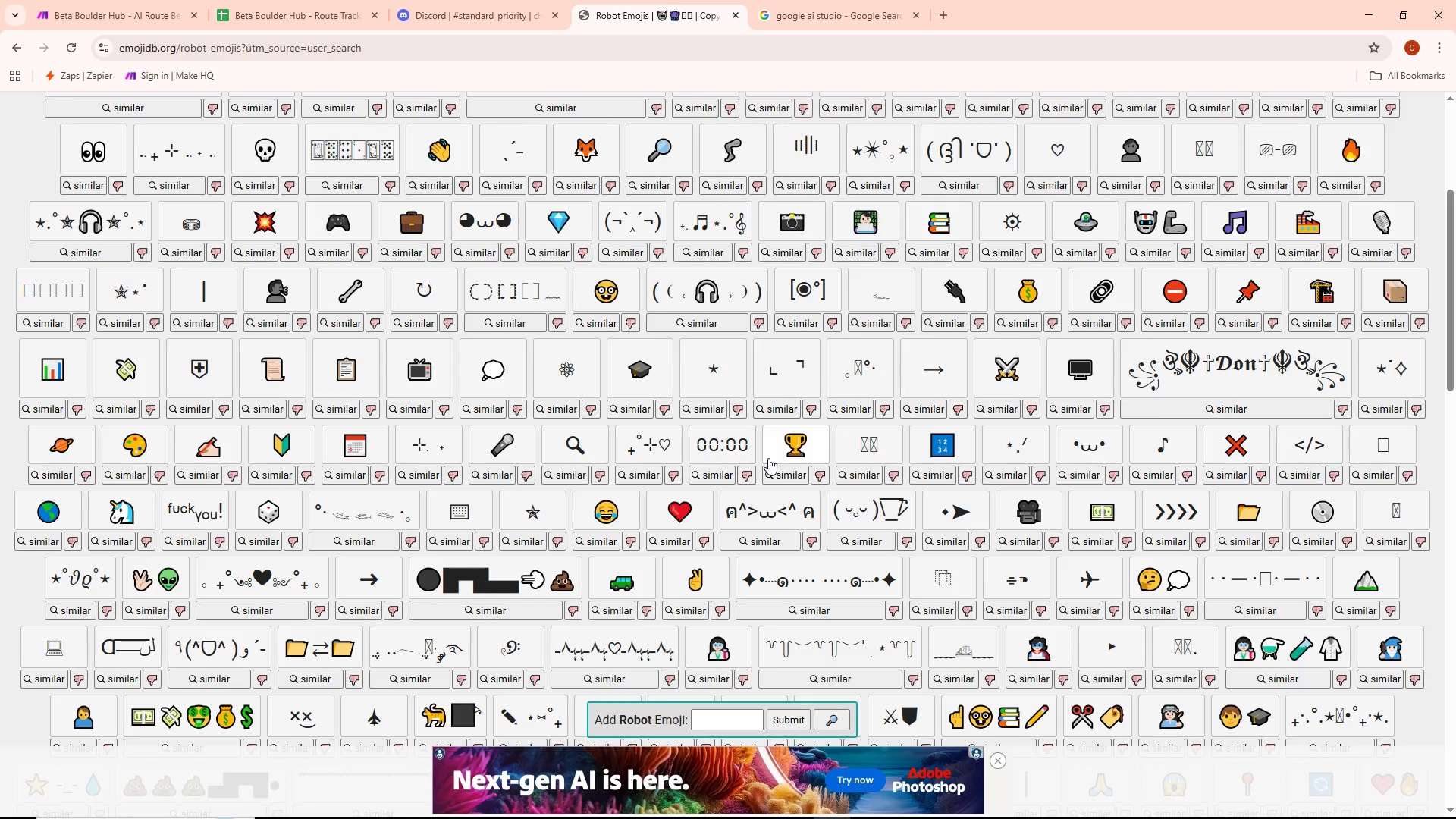 
scroll: coordinate [1157, 477], scroll_direction: down, amount: 12.0
 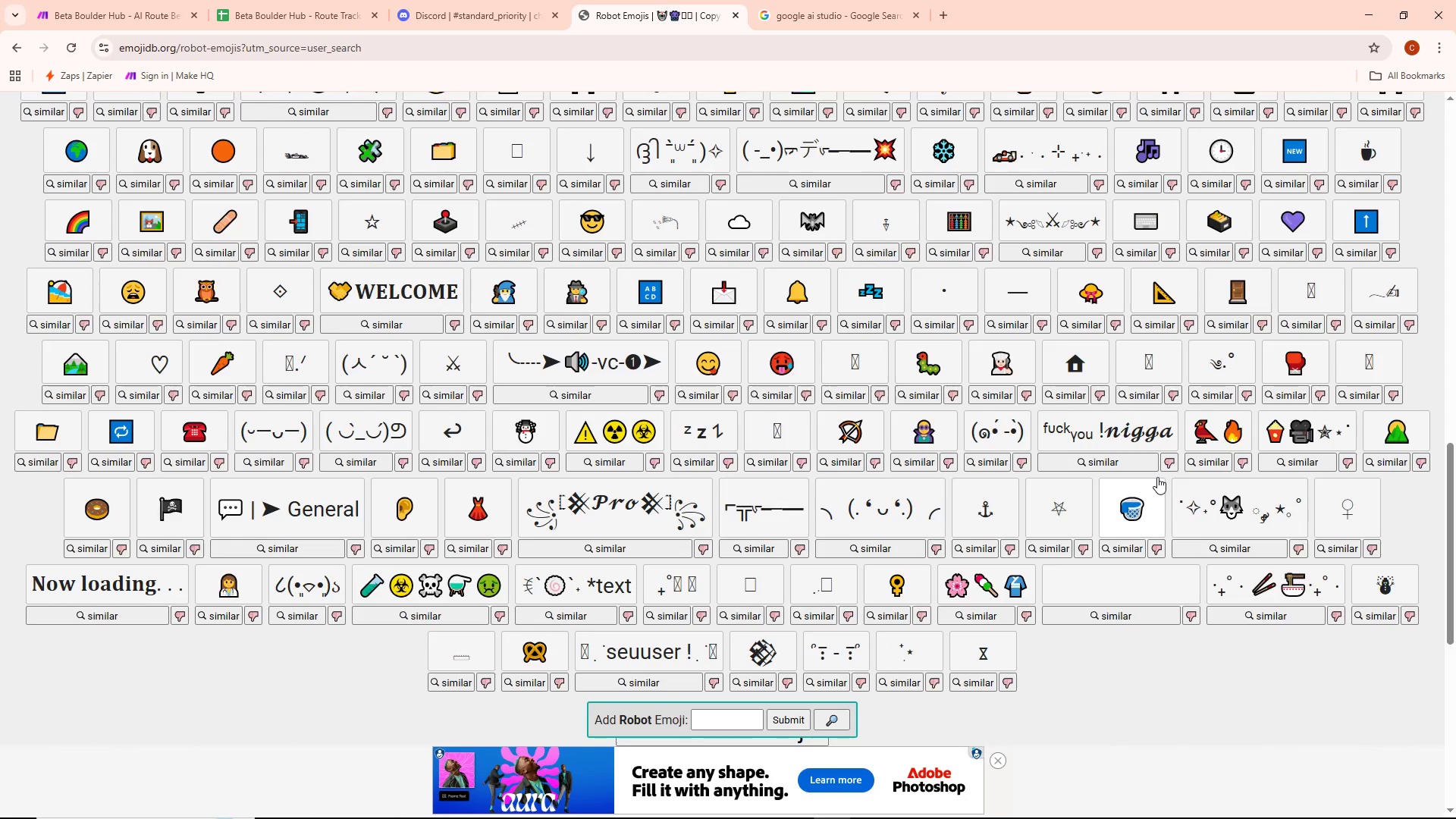 
wait(10.62)
 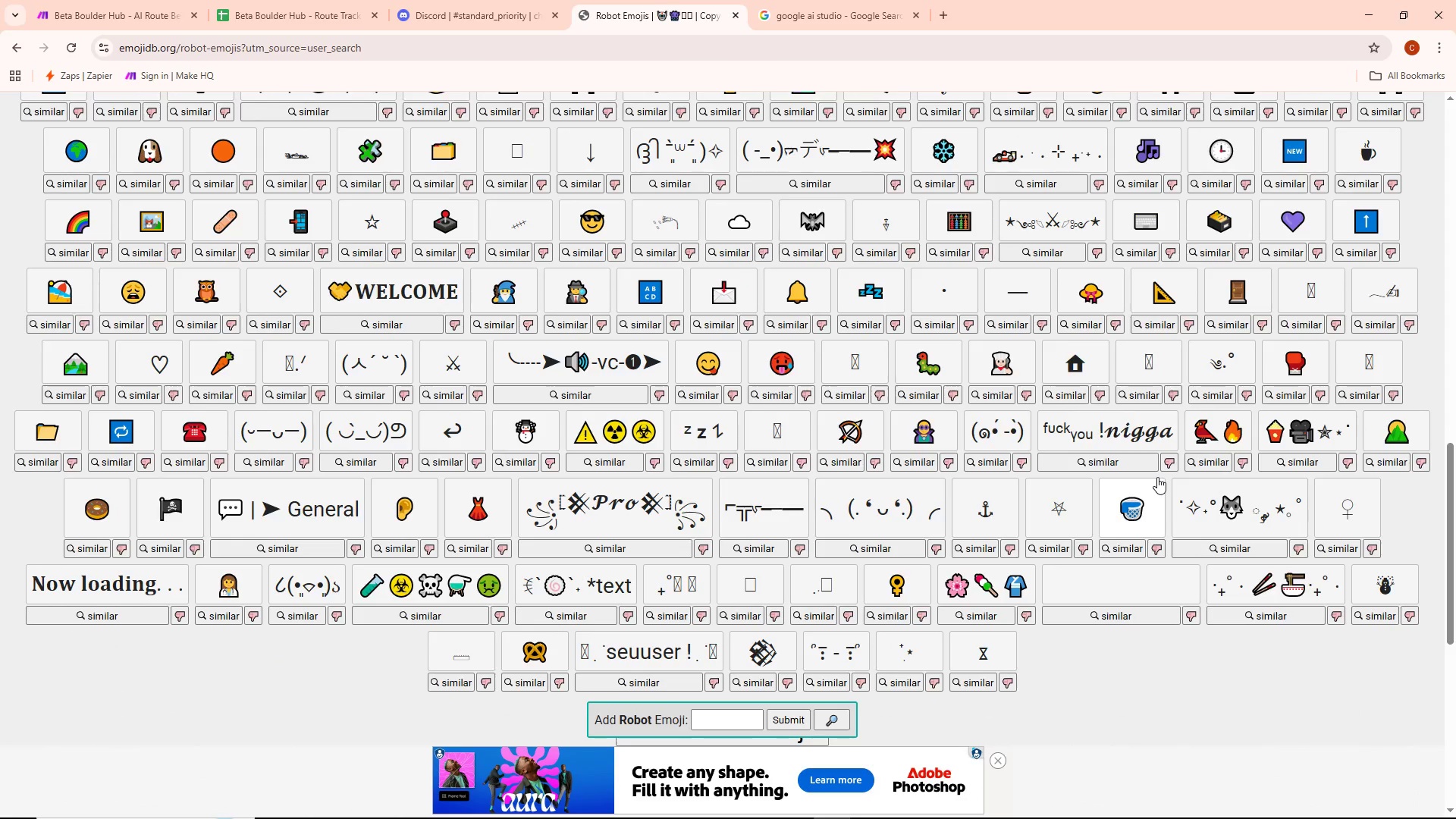 
scroll: coordinate [1254, 476], scroll_direction: down, amount: 5.0
 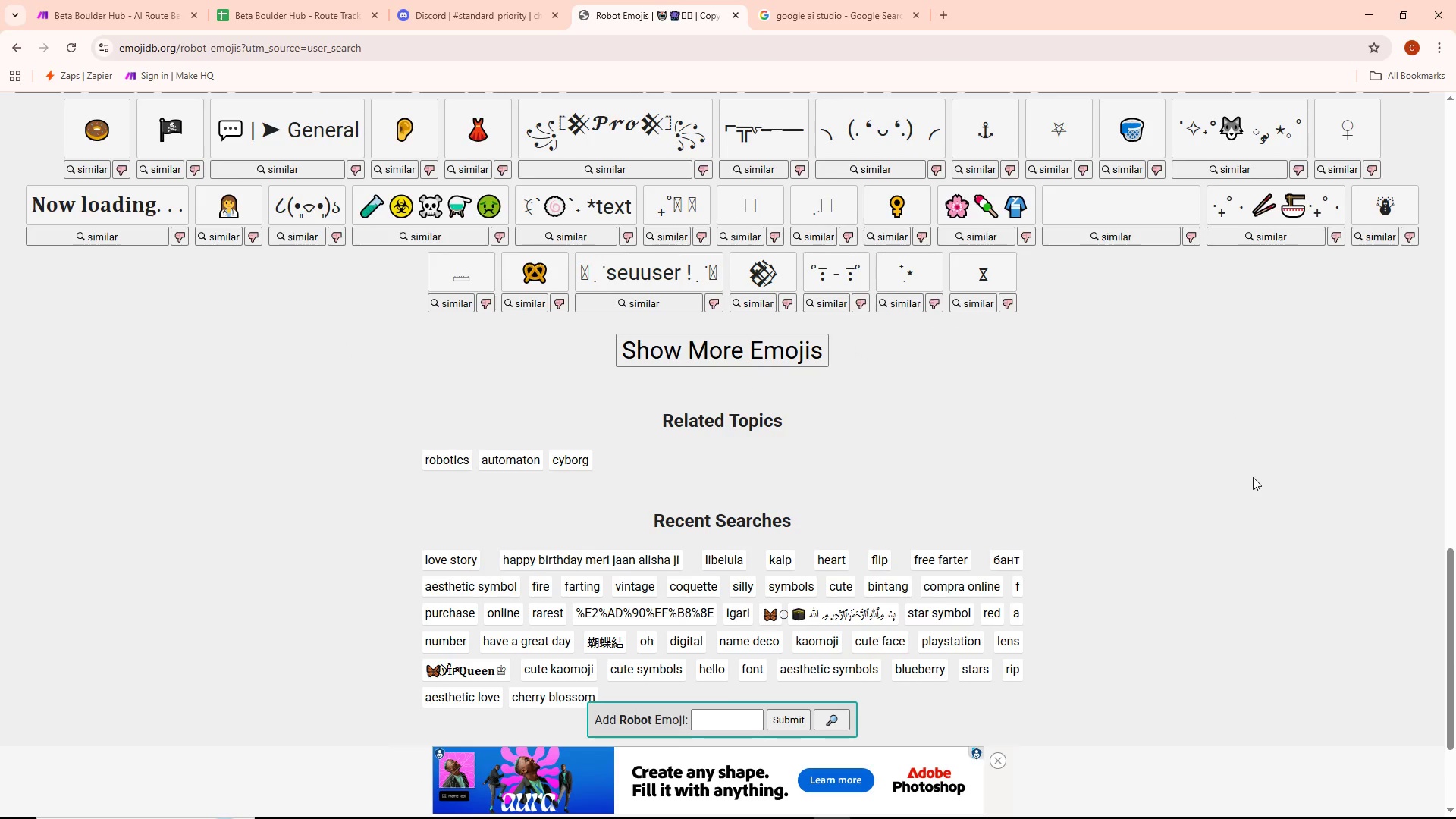 
wait(8.7)
 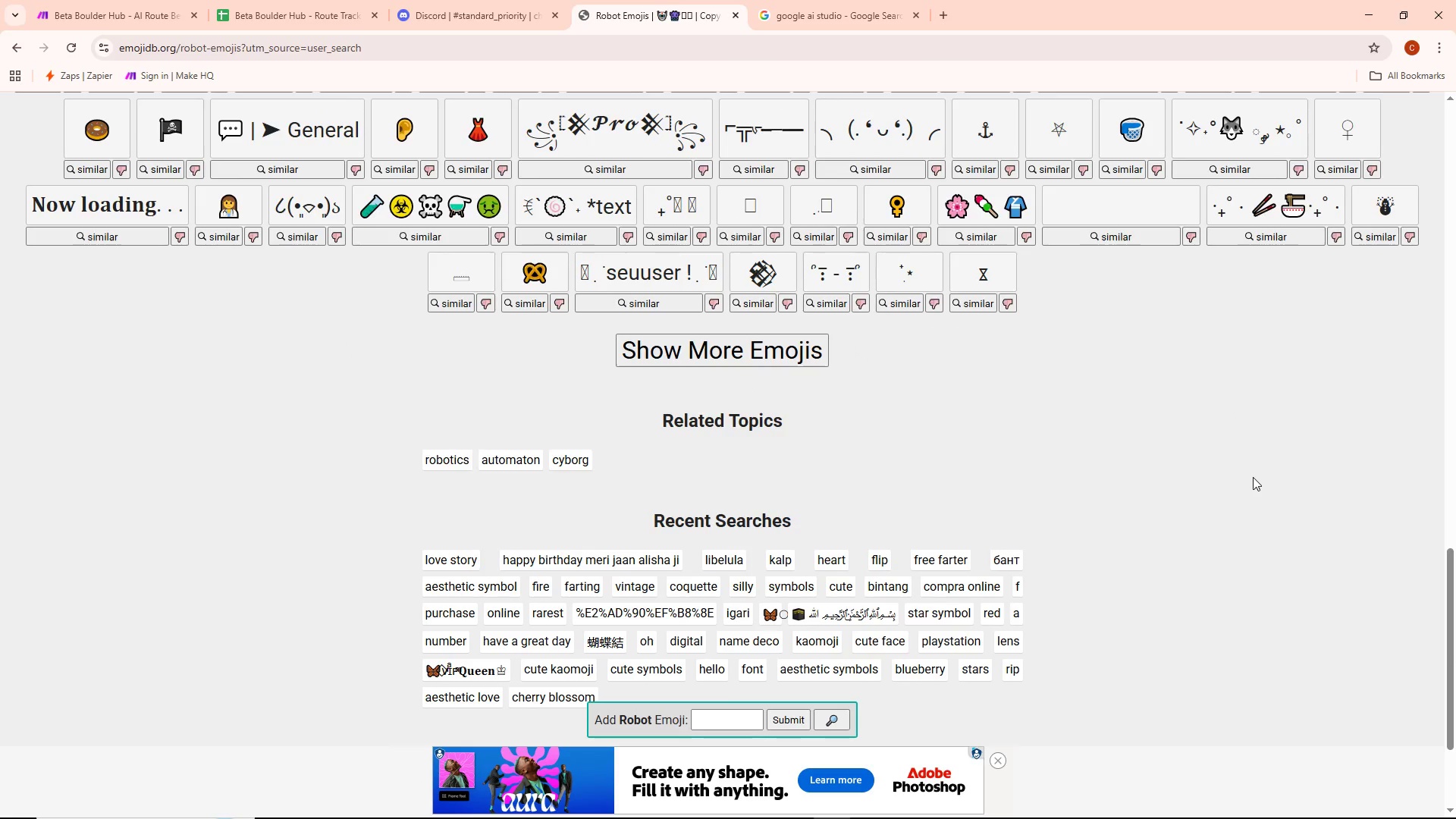 
scroll: coordinate [1234, 475], scroll_direction: down, amount: 2.0
 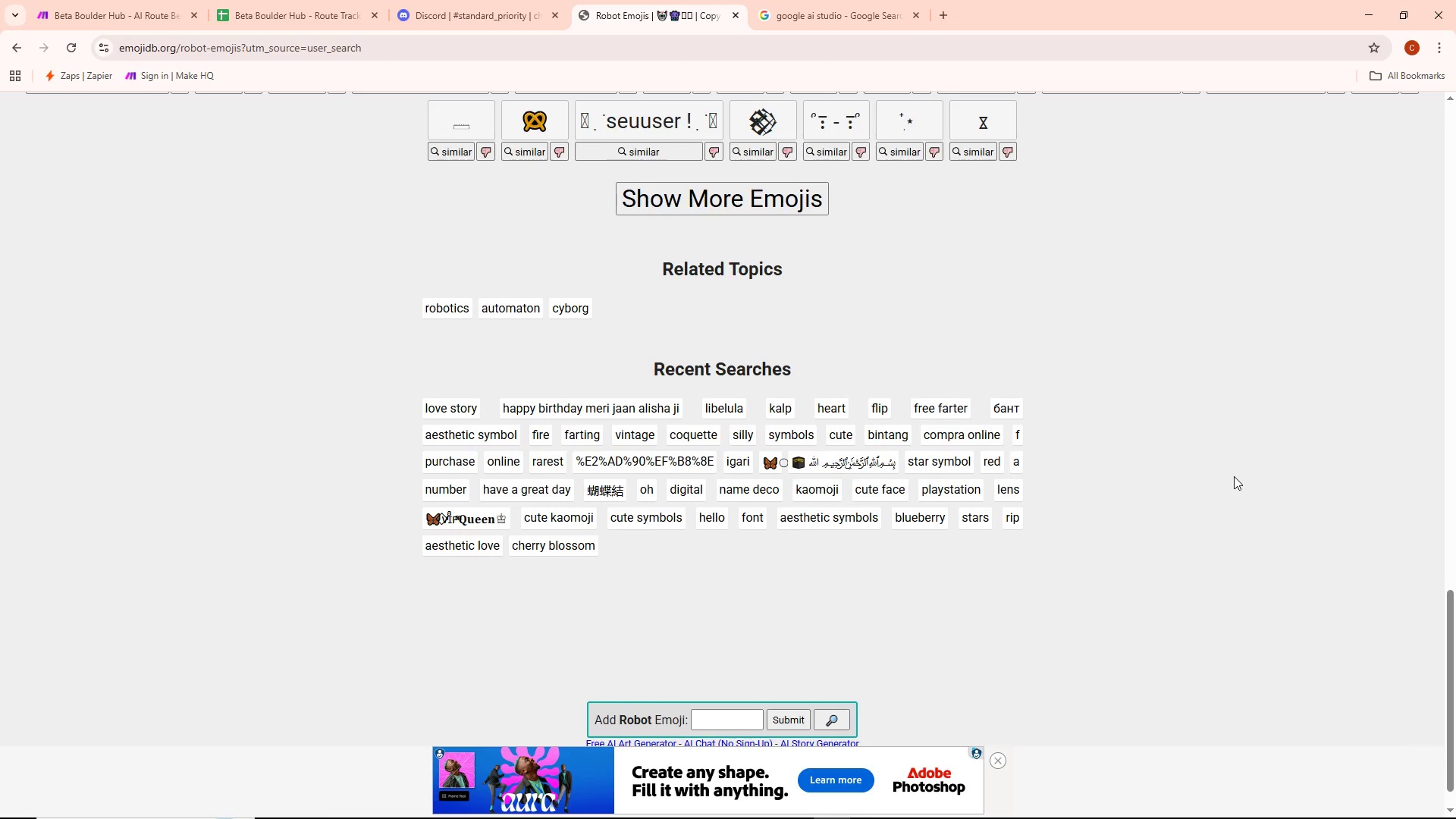 
scroll: coordinate [1251, 497], scroll_direction: up, amount: 15.0
 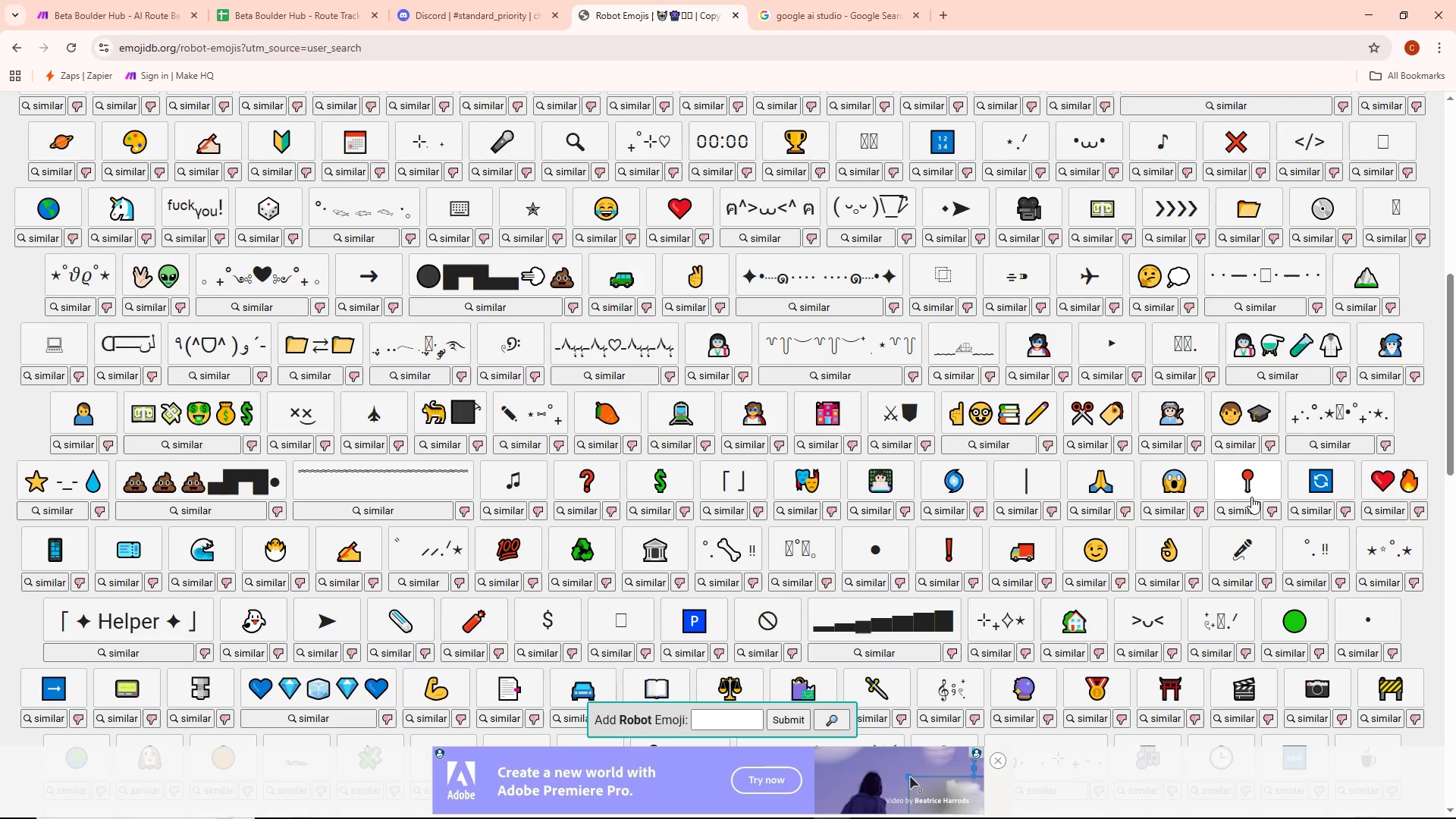 
wait(6.63)
 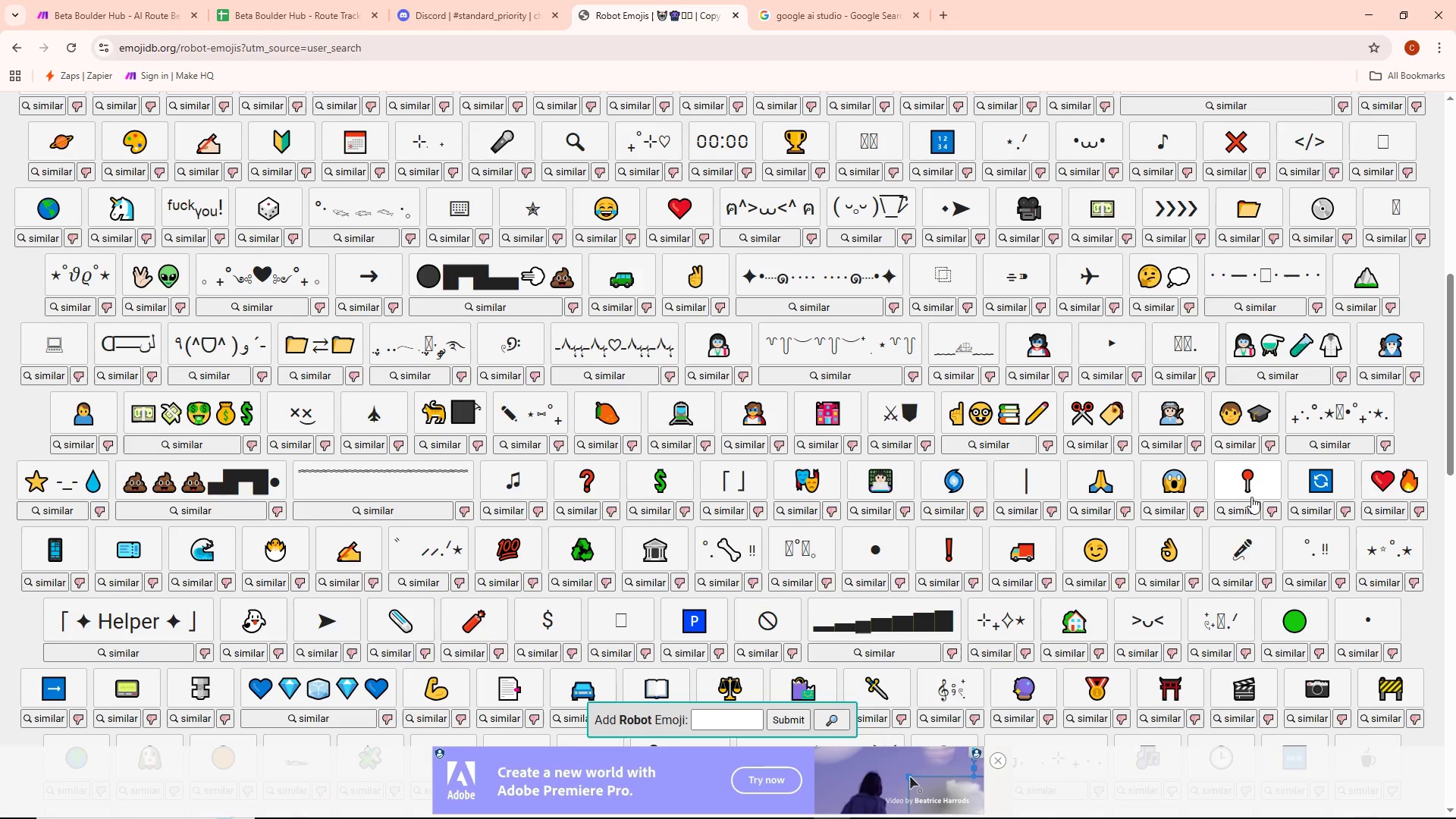 
scroll: coordinate [1122, 517], scroll_direction: up, amount: 3.0
 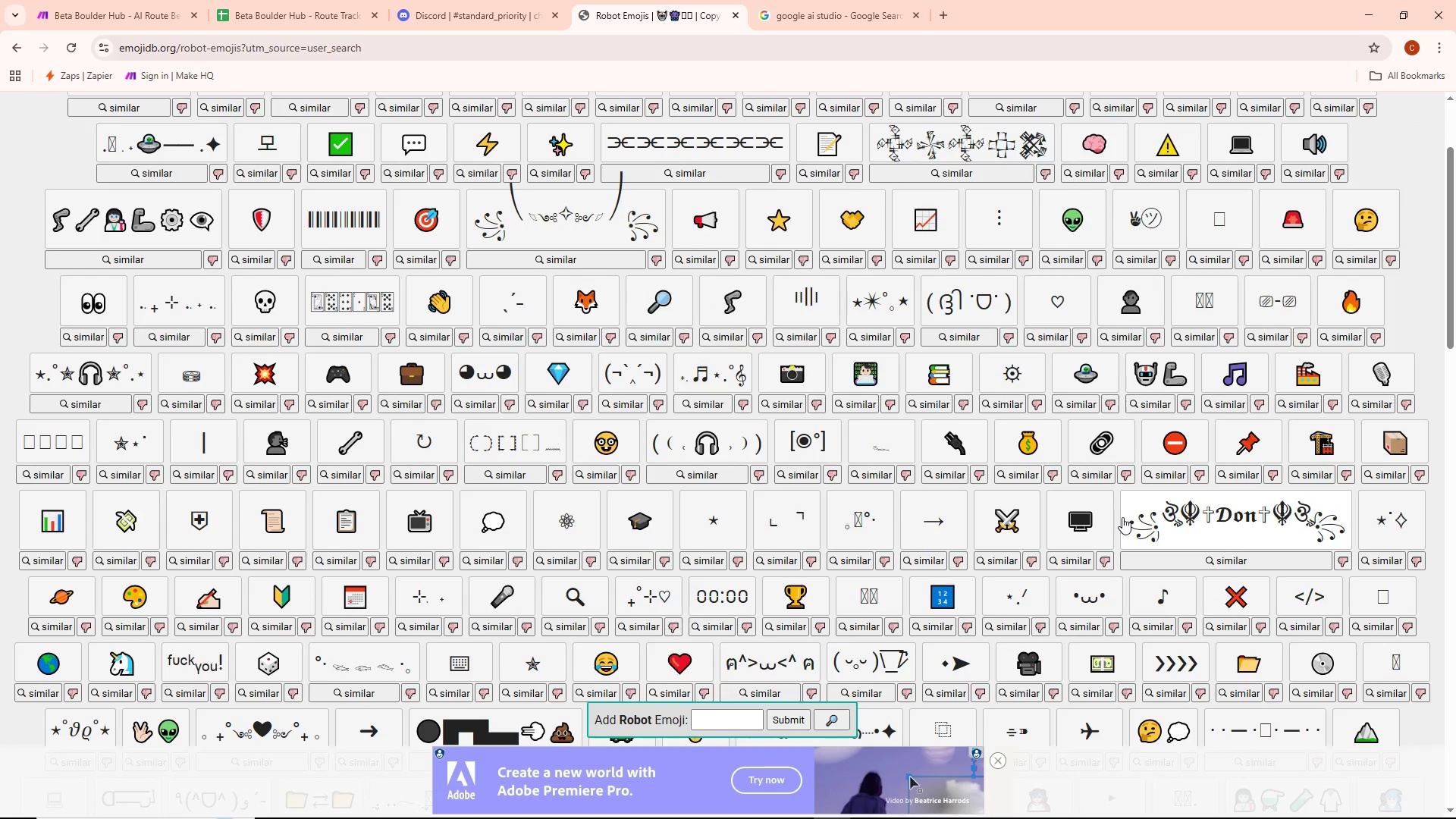 
scroll: coordinate [1122, 517], scroll_direction: down, amount: 1.0
 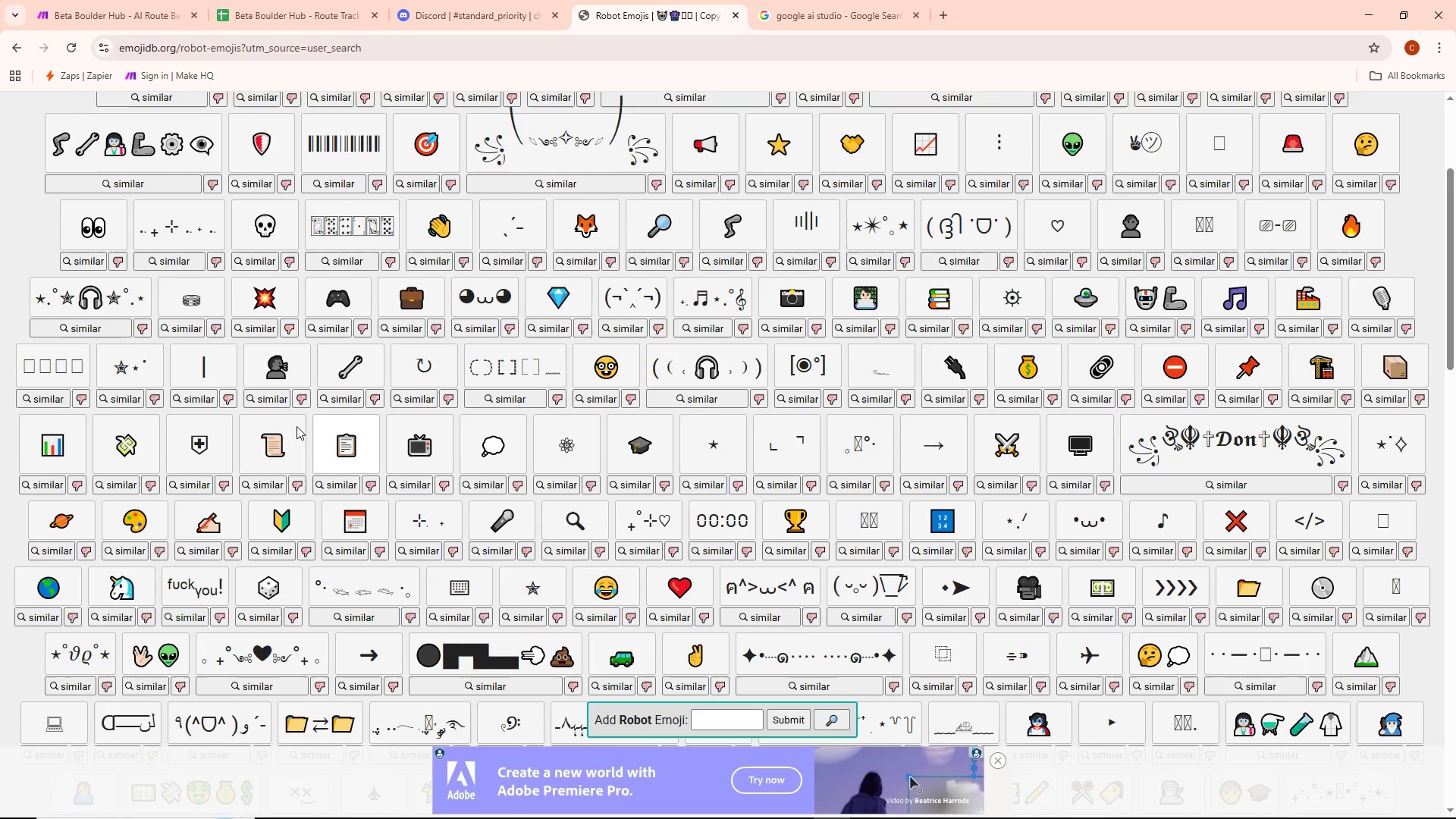 
scroll: coordinate [185, 373], scroll_direction: up, amount: 7.0
 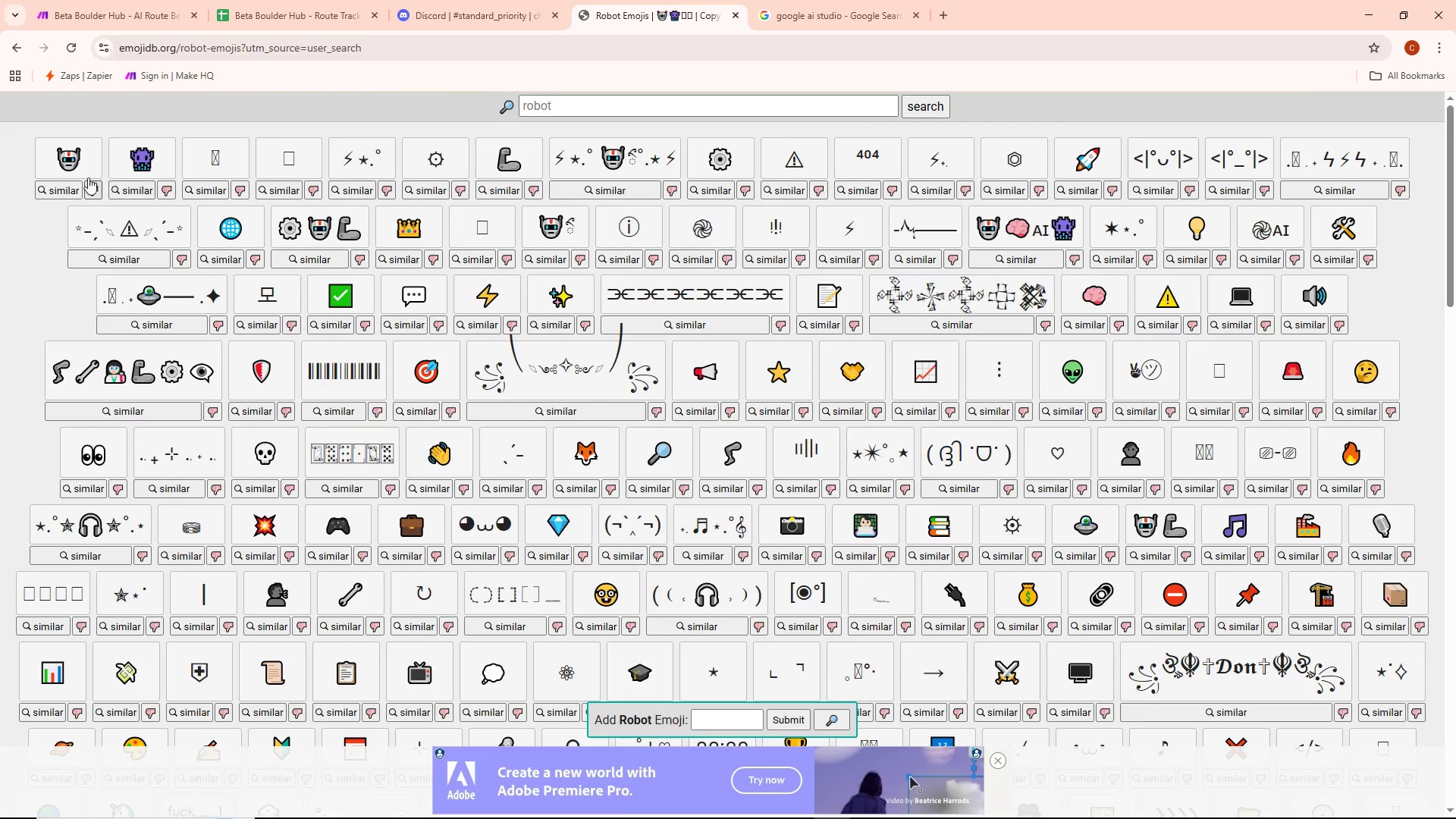 
left_click([67, 158])
 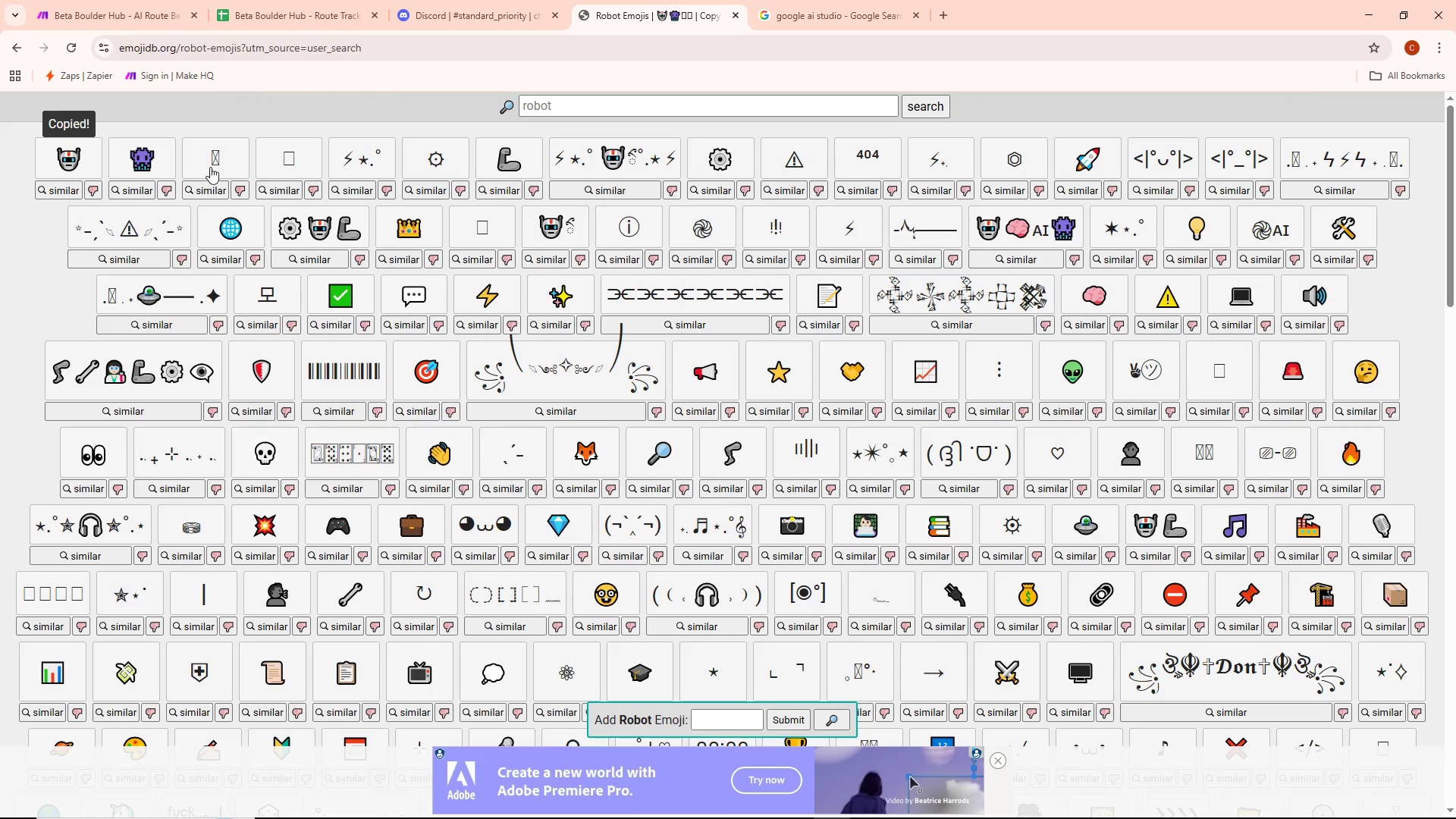 
left_click([143, 0])
 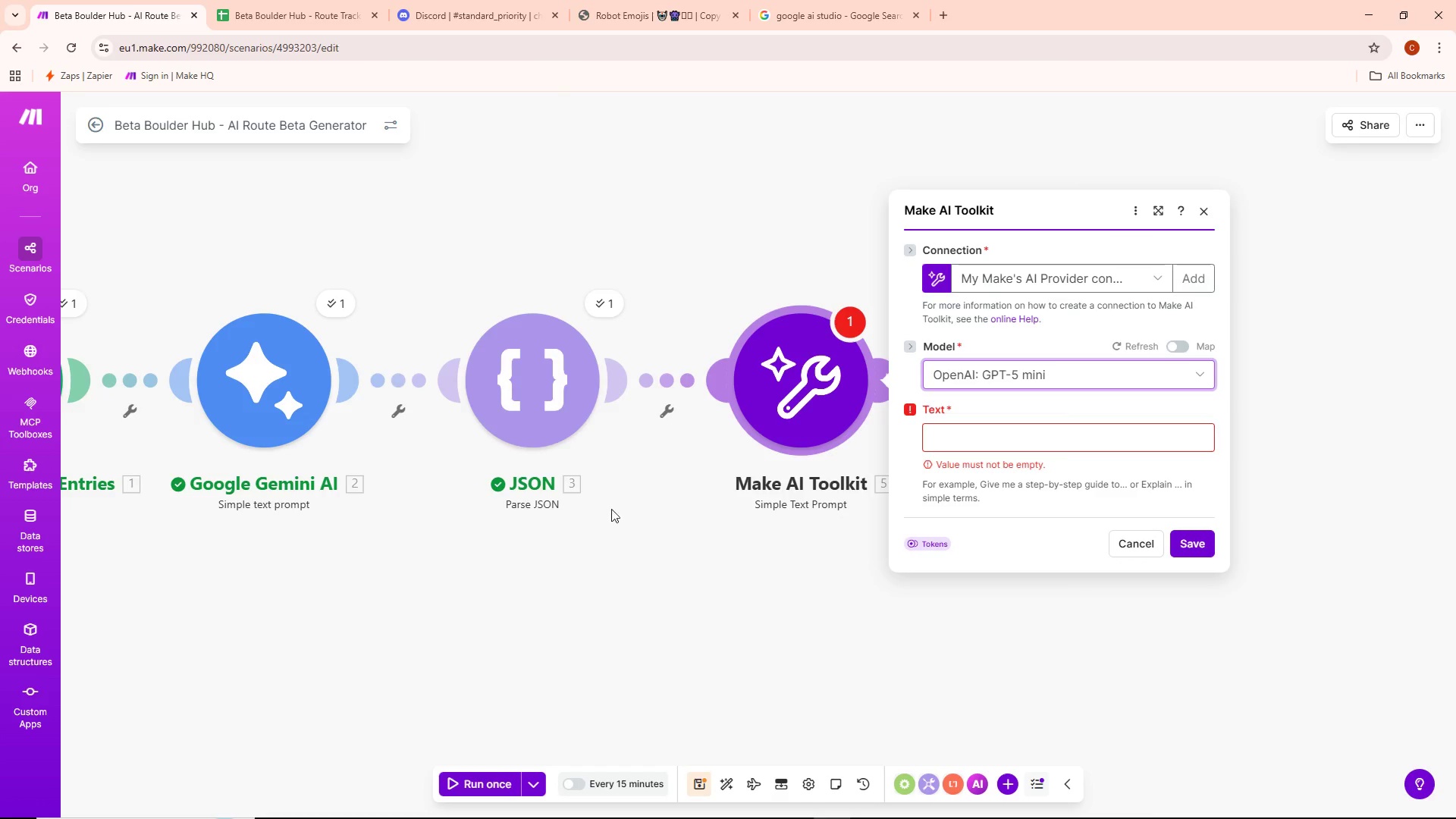 
left_click([572, 548])
 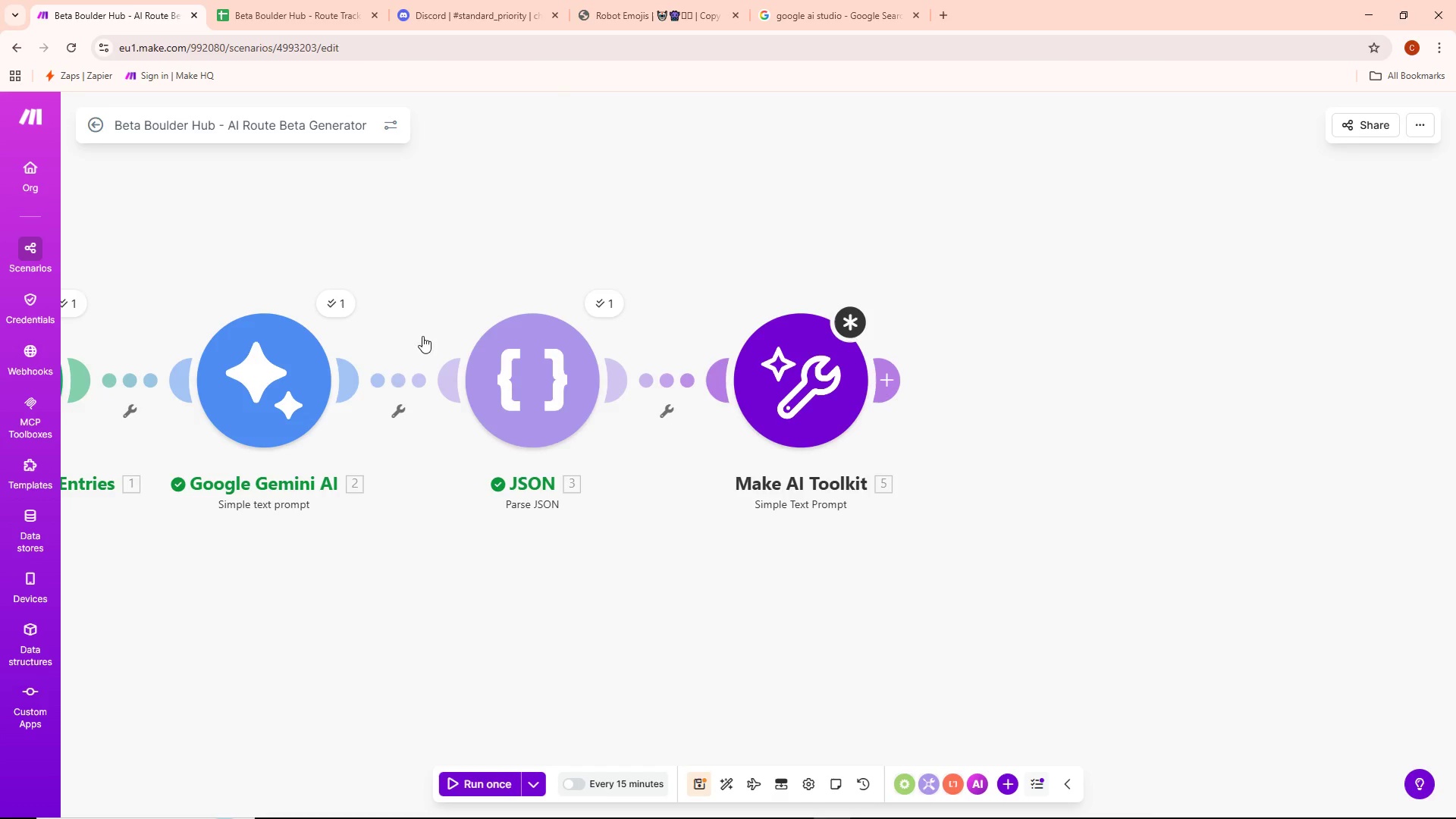 
left_click_drag(start_coordinate=[446, 253], to_coordinate=[890, 243])
 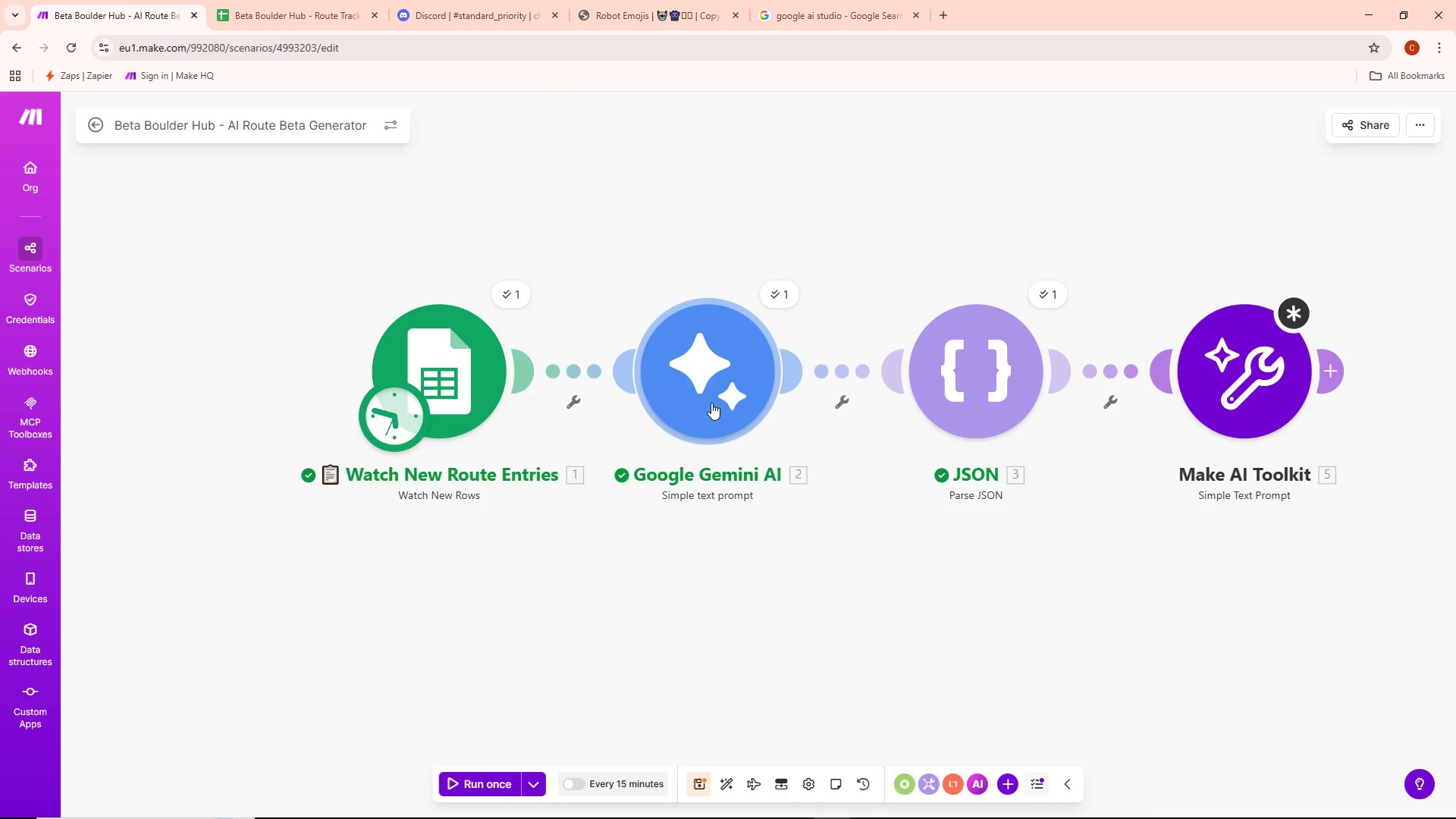 
right_click([711, 403])
 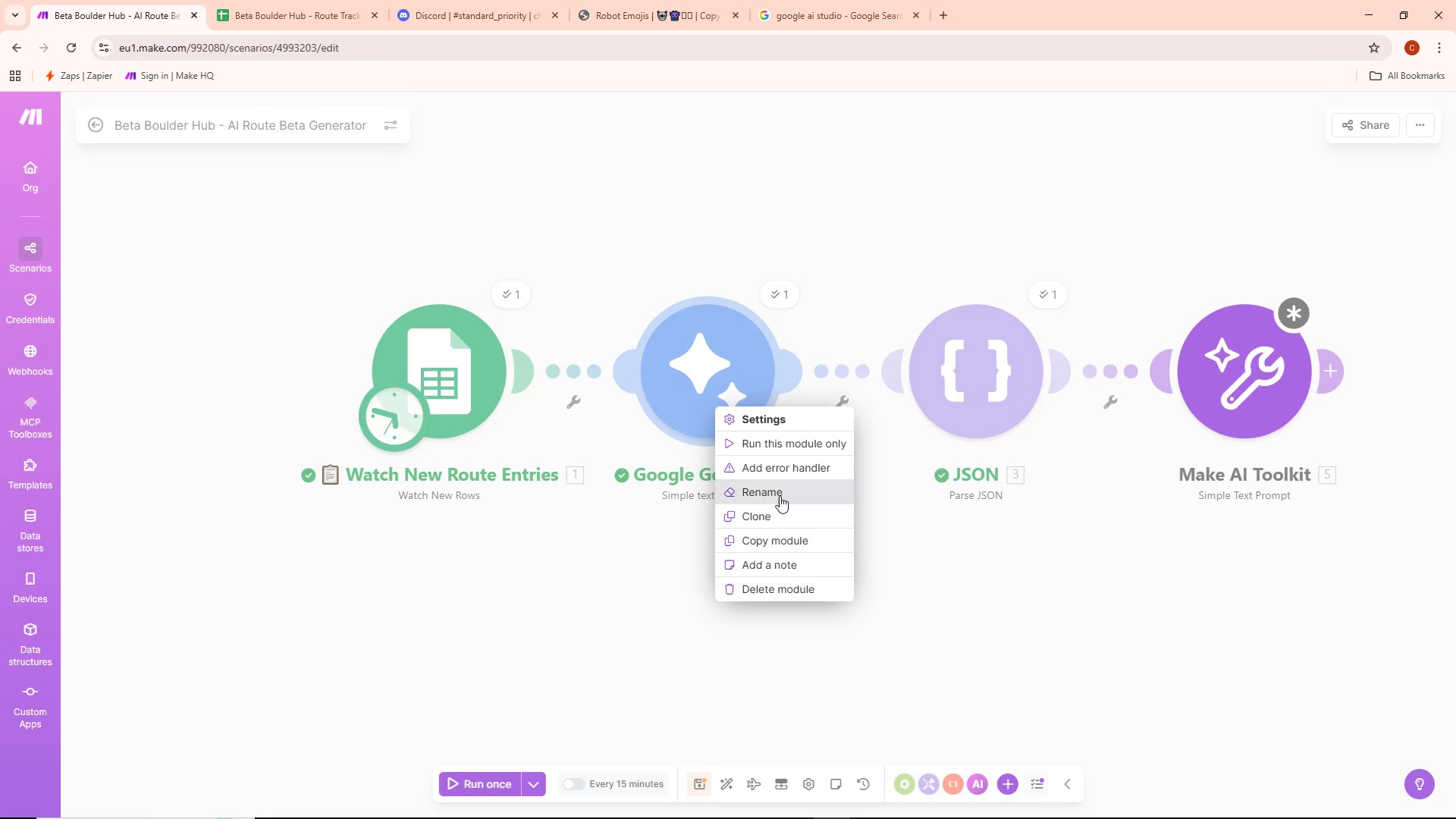 
left_click([780, 494])
 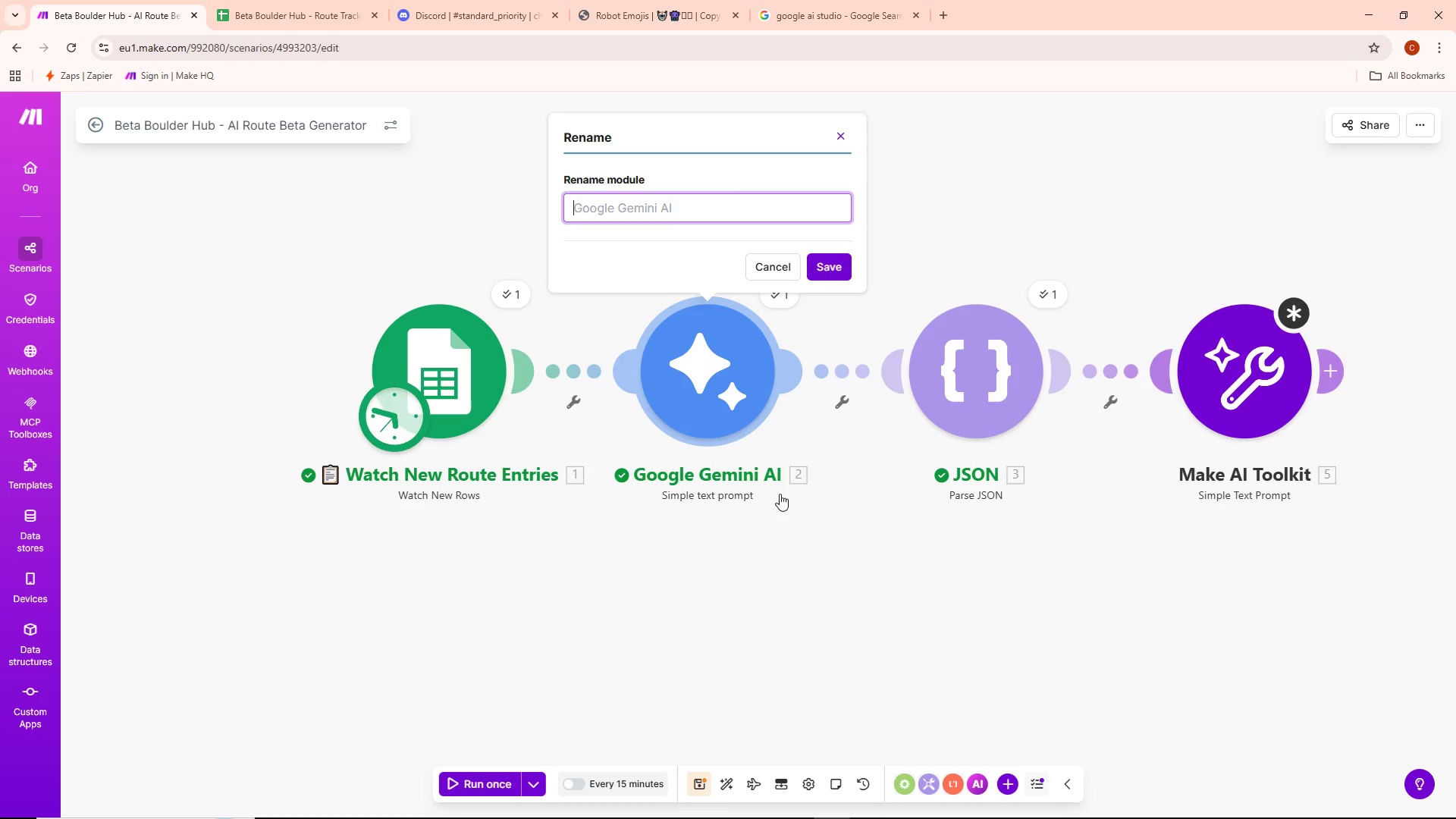 
key(Control+V)
 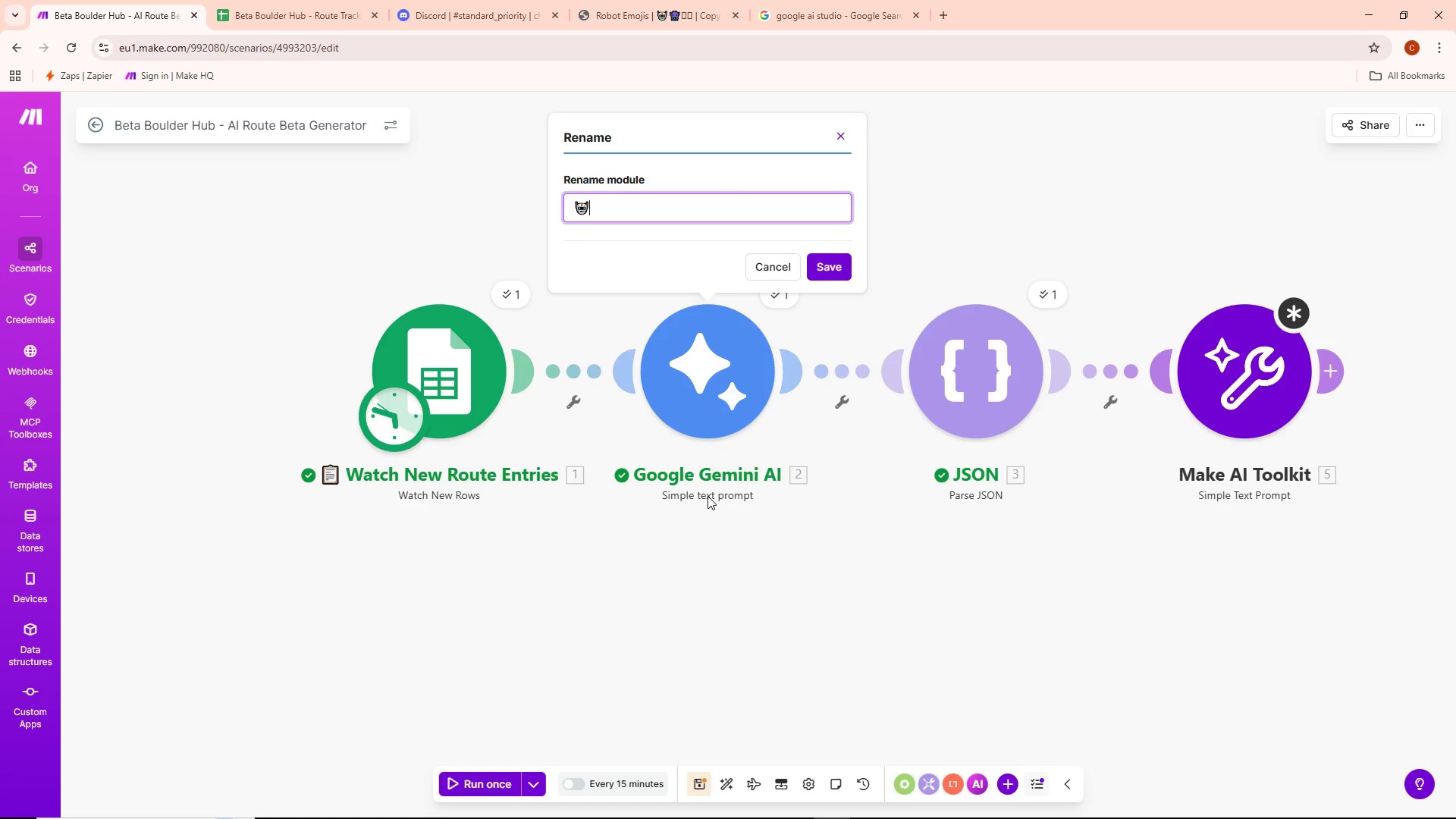 
wait(16.98)
 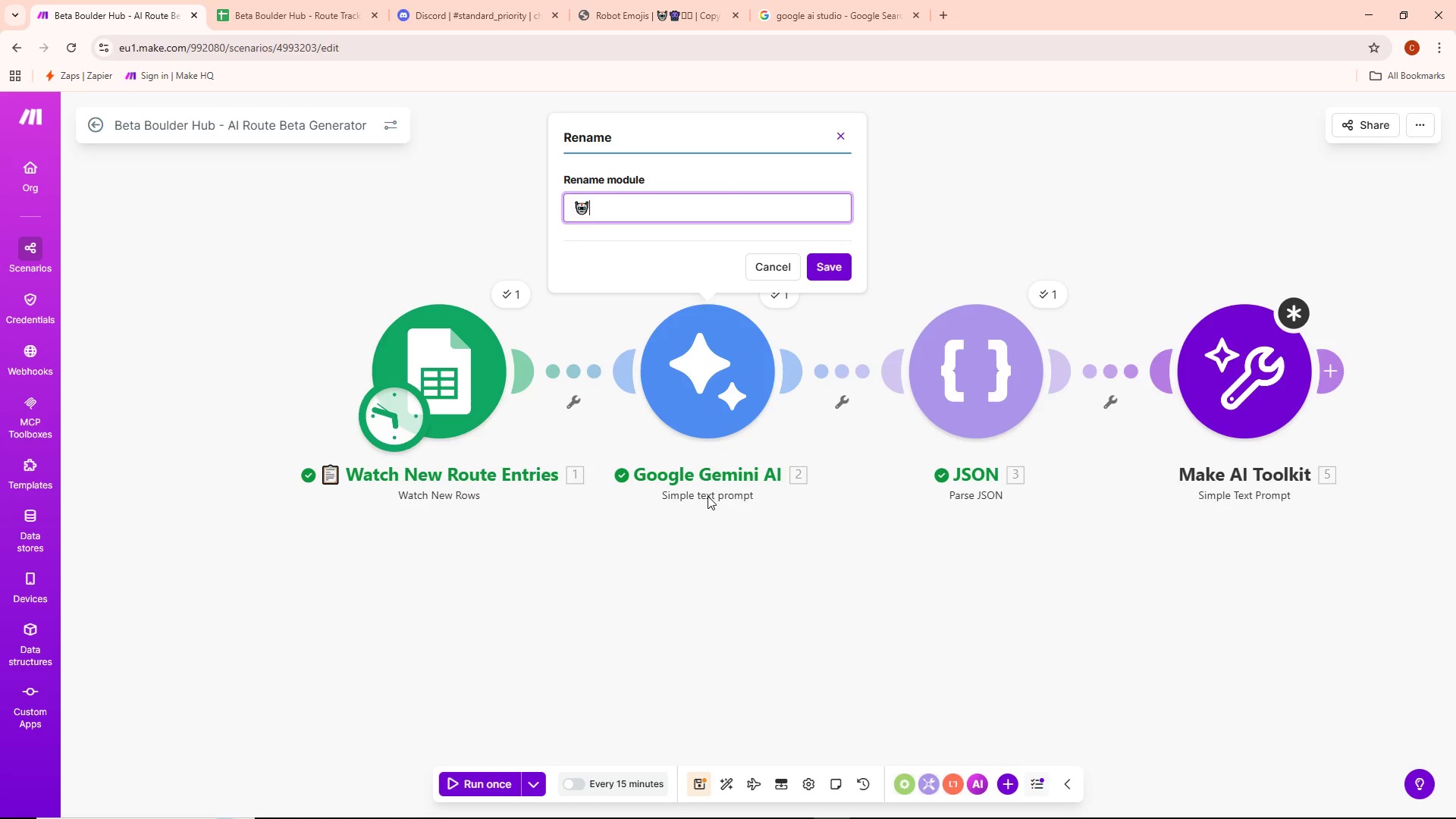 
type( AI - )
 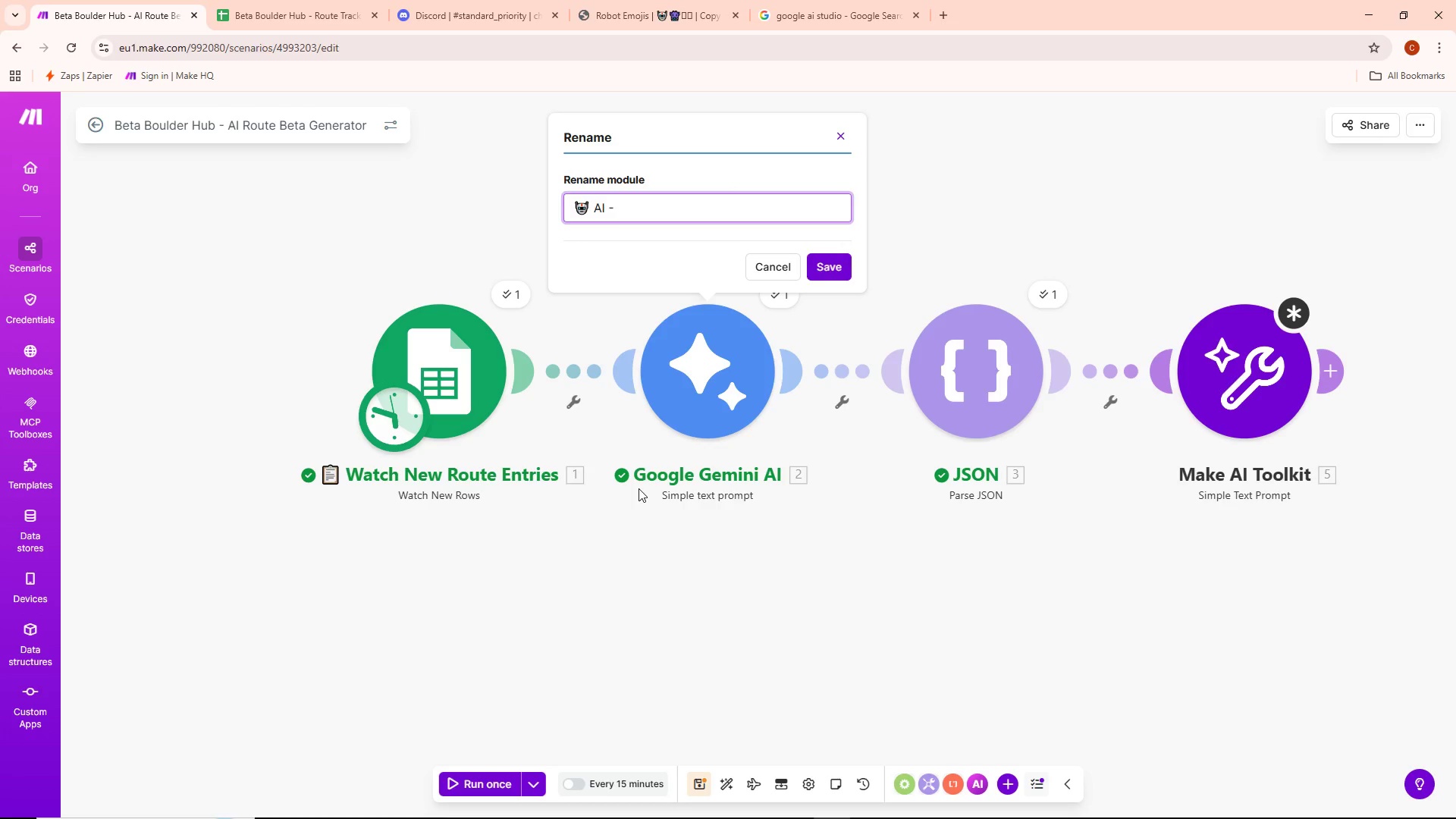 
key(Alt+AltLeft)
 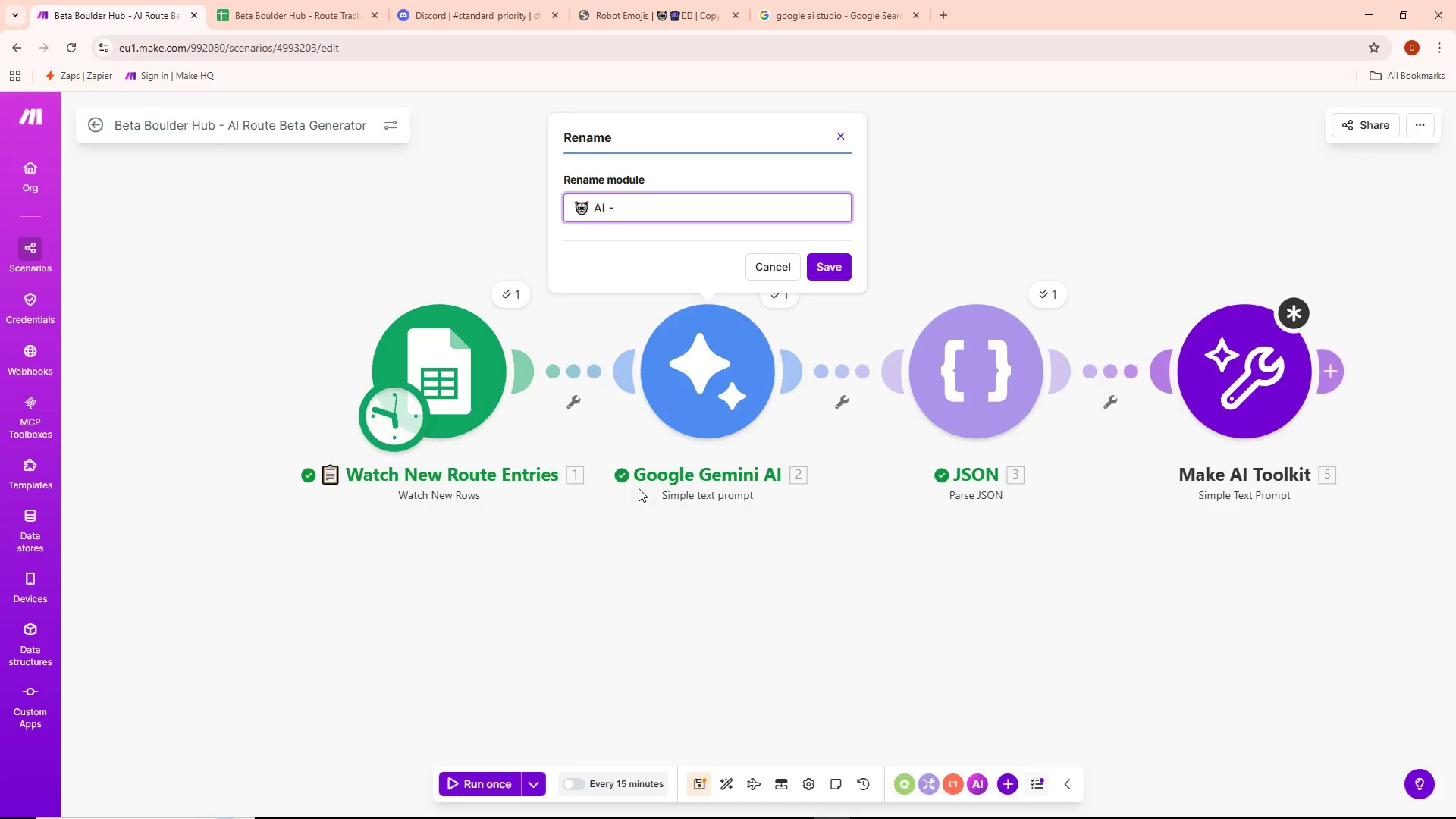 
key(Alt+Tab)